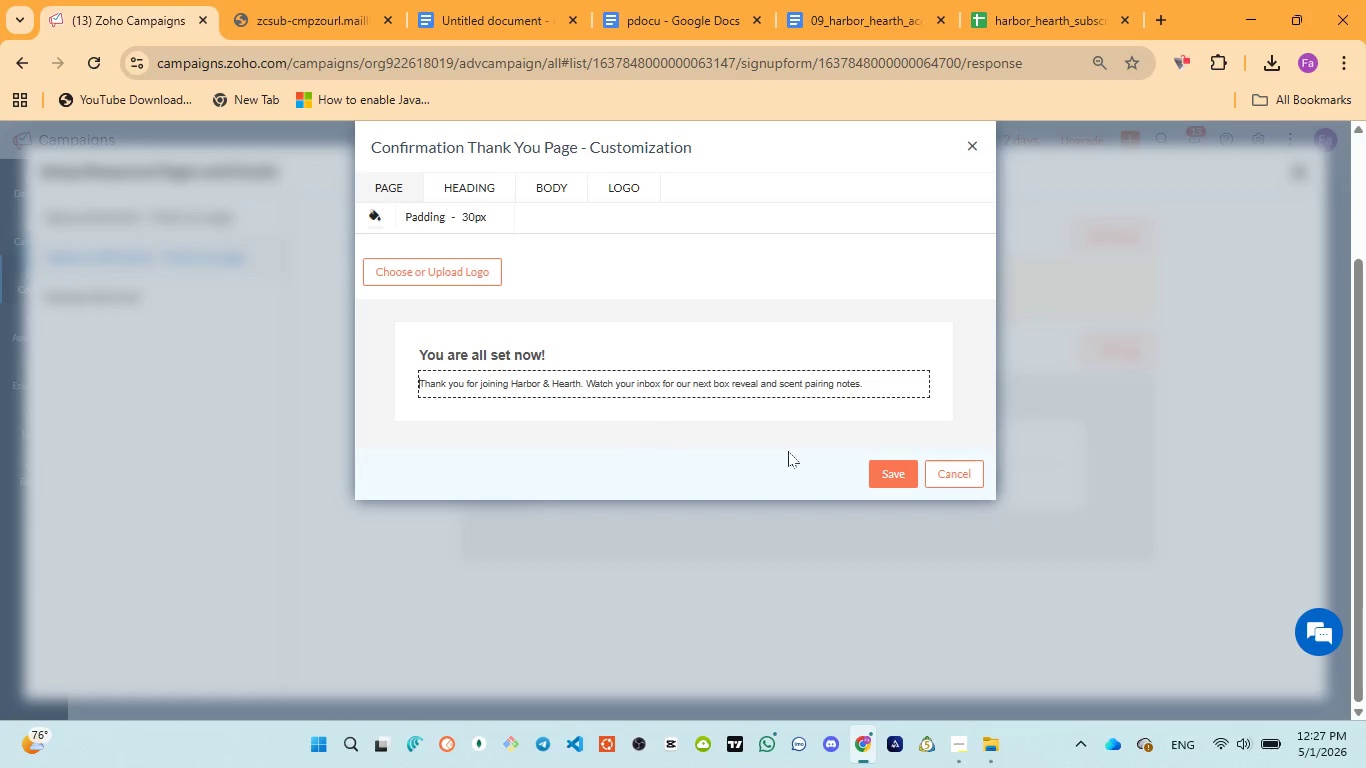 
wait(7.27)
 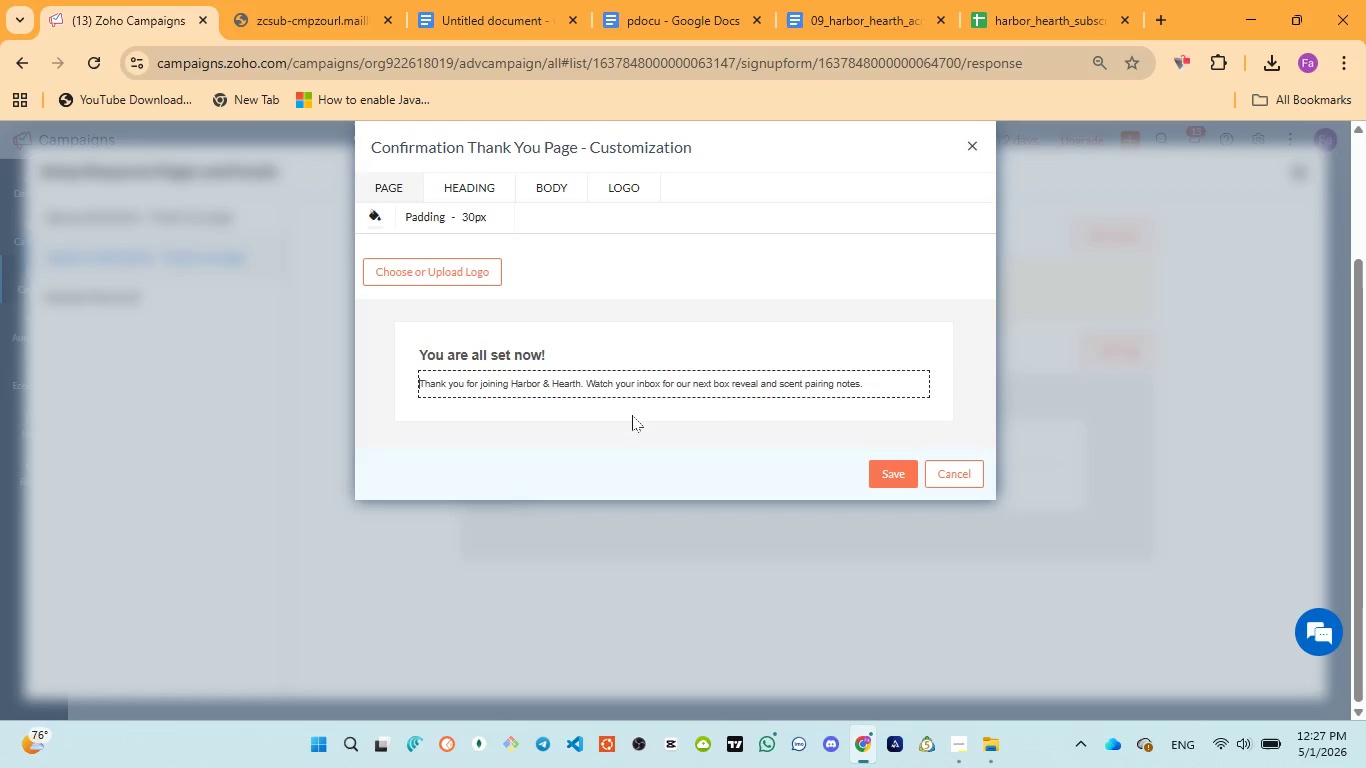 
left_click([895, 477])
 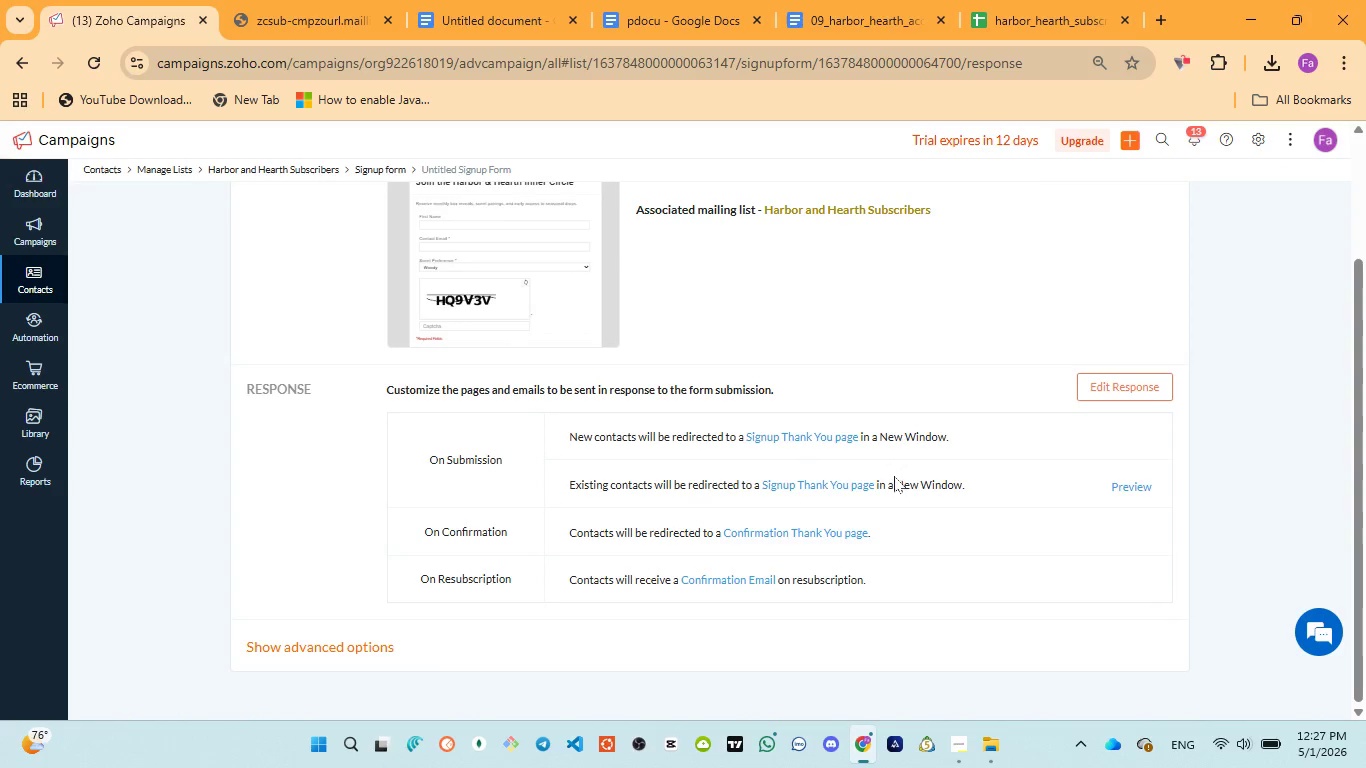 
scroll: coordinate [871, 363], scroll_direction: up, amount: 6.0
 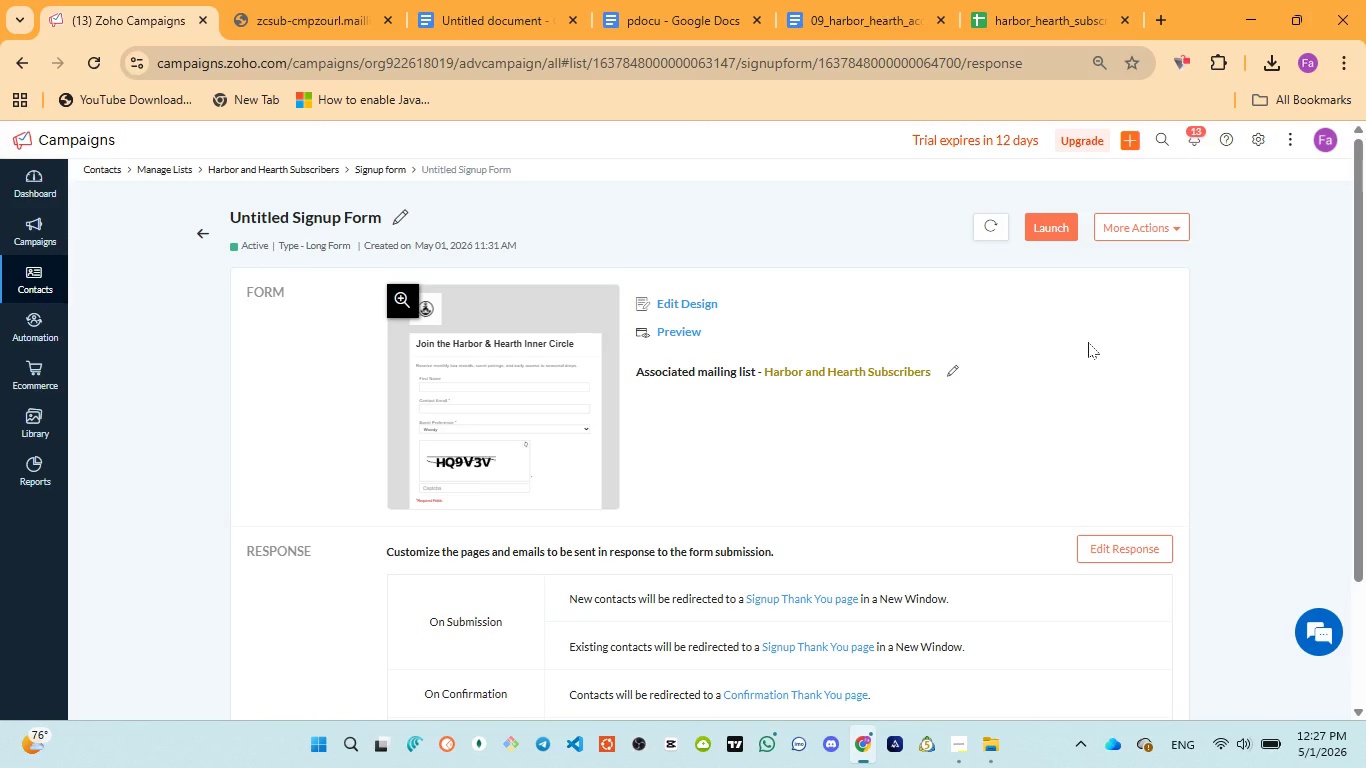 
scroll: coordinate [1087, 347], scroll_direction: down, amount: 6.0
 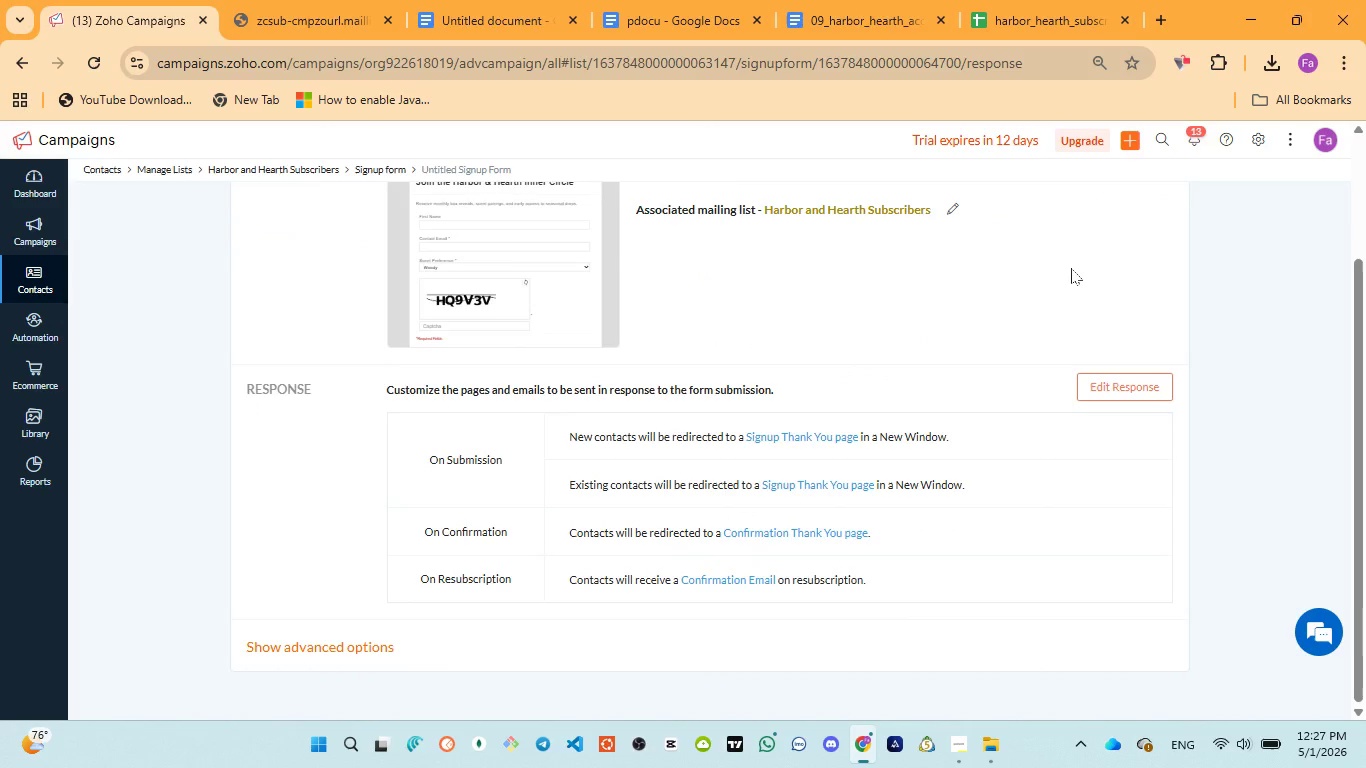 
wait(16.13)
 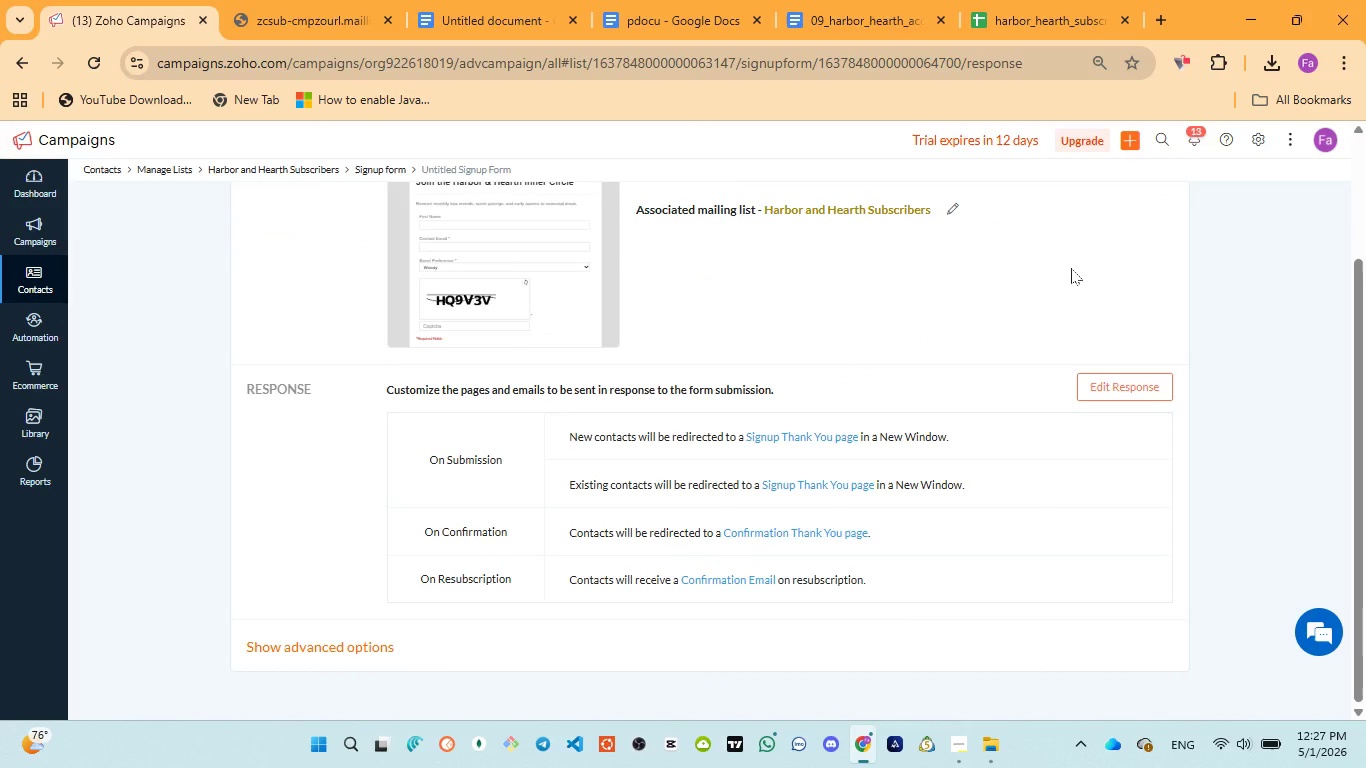 
scroll: coordinate [1069, 379], scroll_direction: up, amount: 5.0
 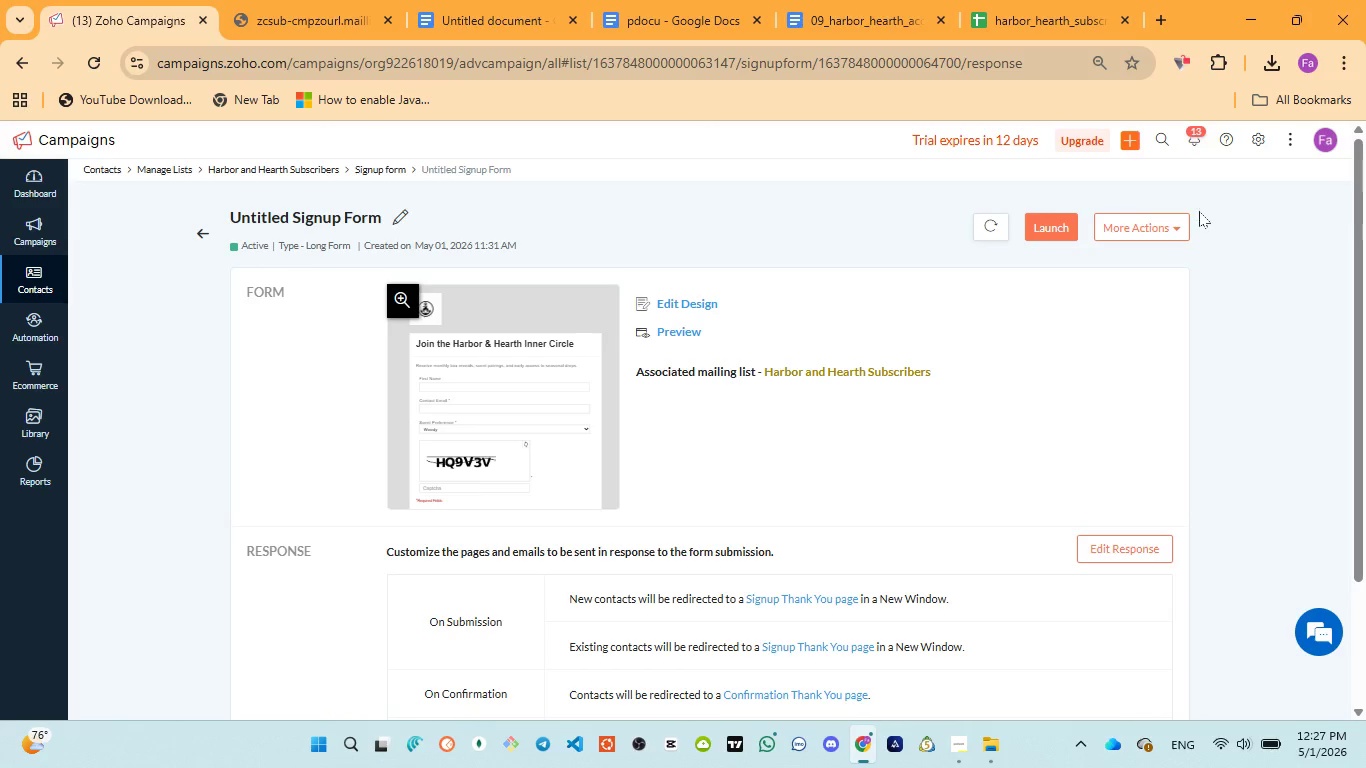 
left_click([1181, 222])
 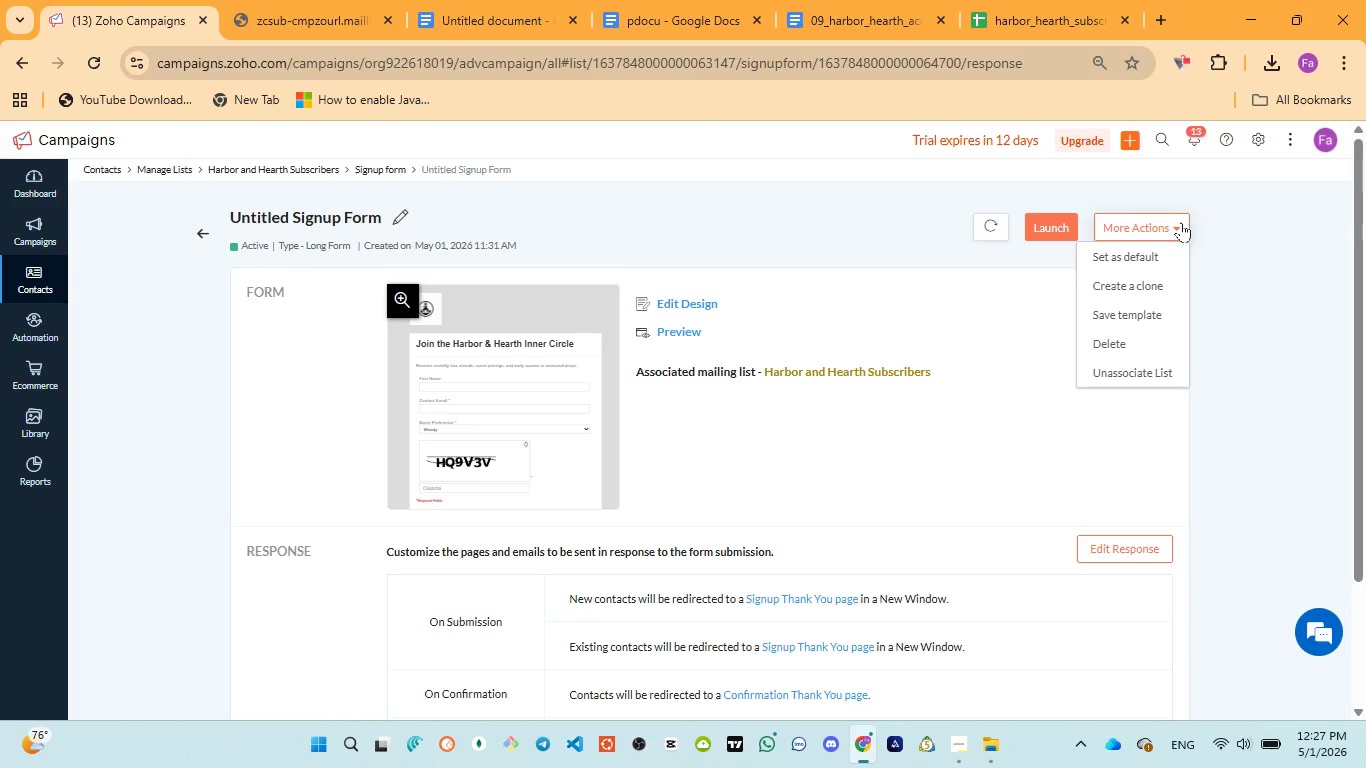 
left_click([1181, 222])
 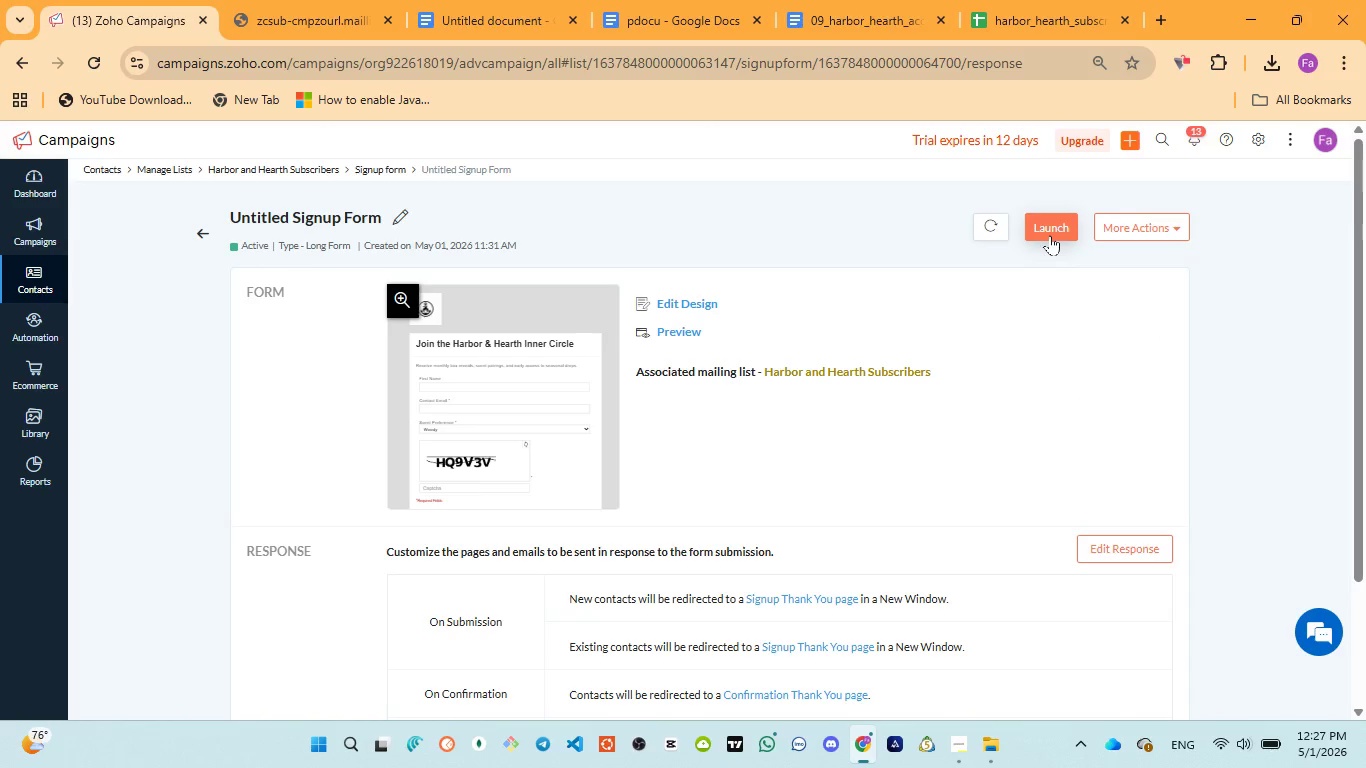 
left_click([1050, 229])
 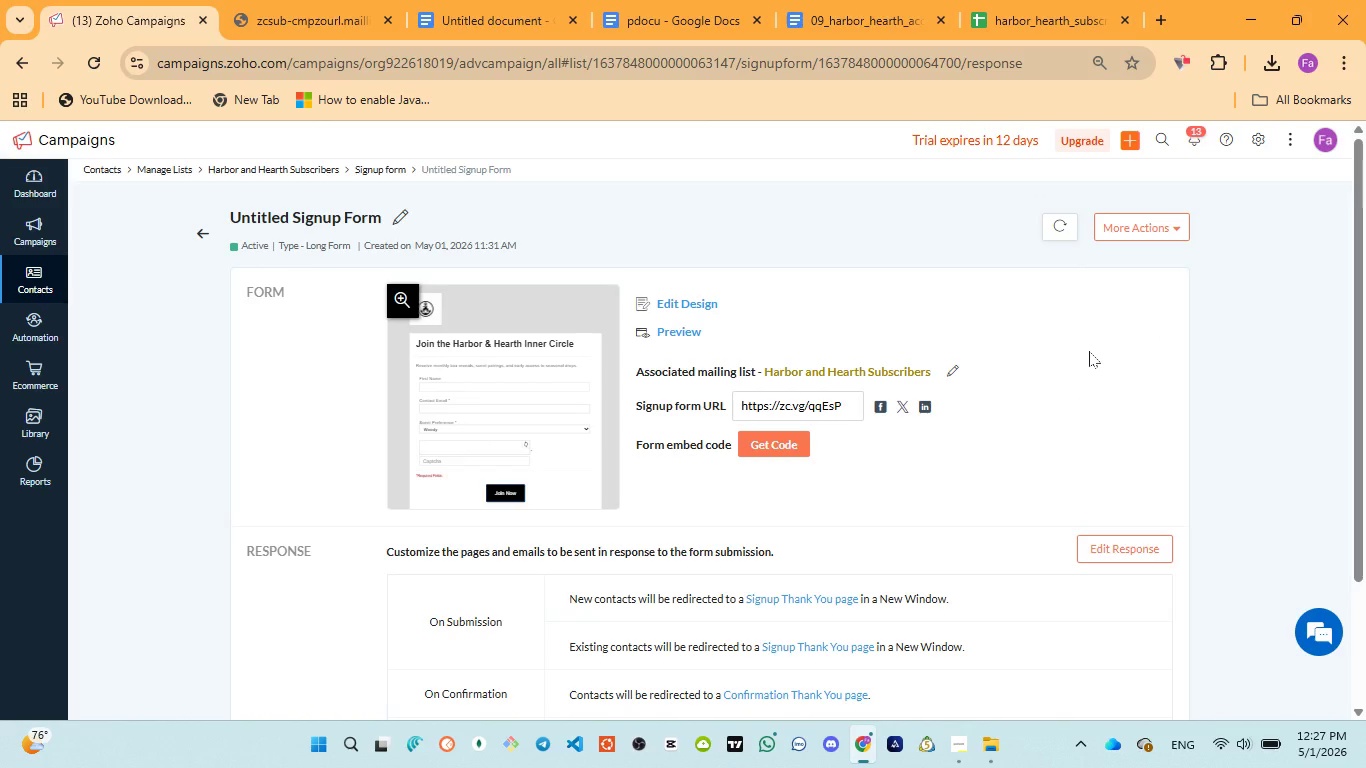 
wait(6.2)
 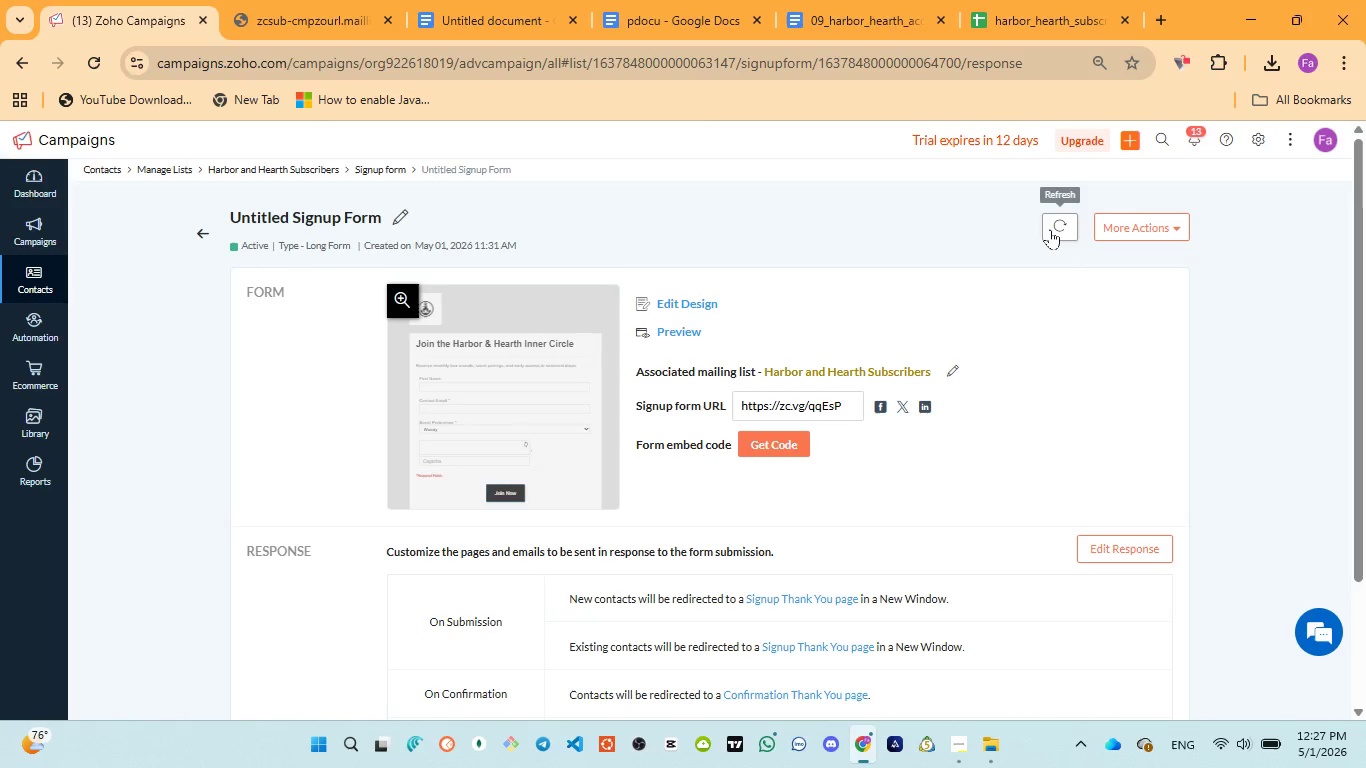 
left_click([841, 404])
 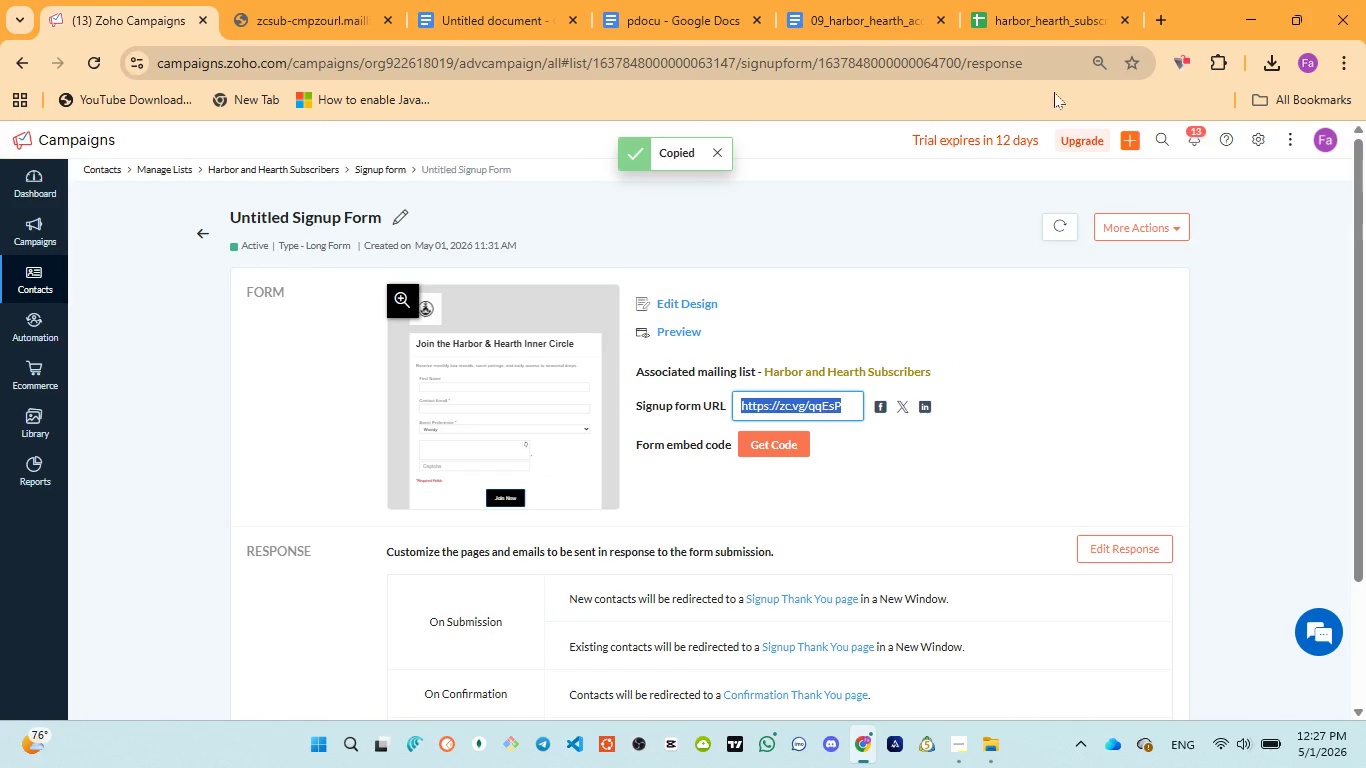 
left_click([1162, 22])
 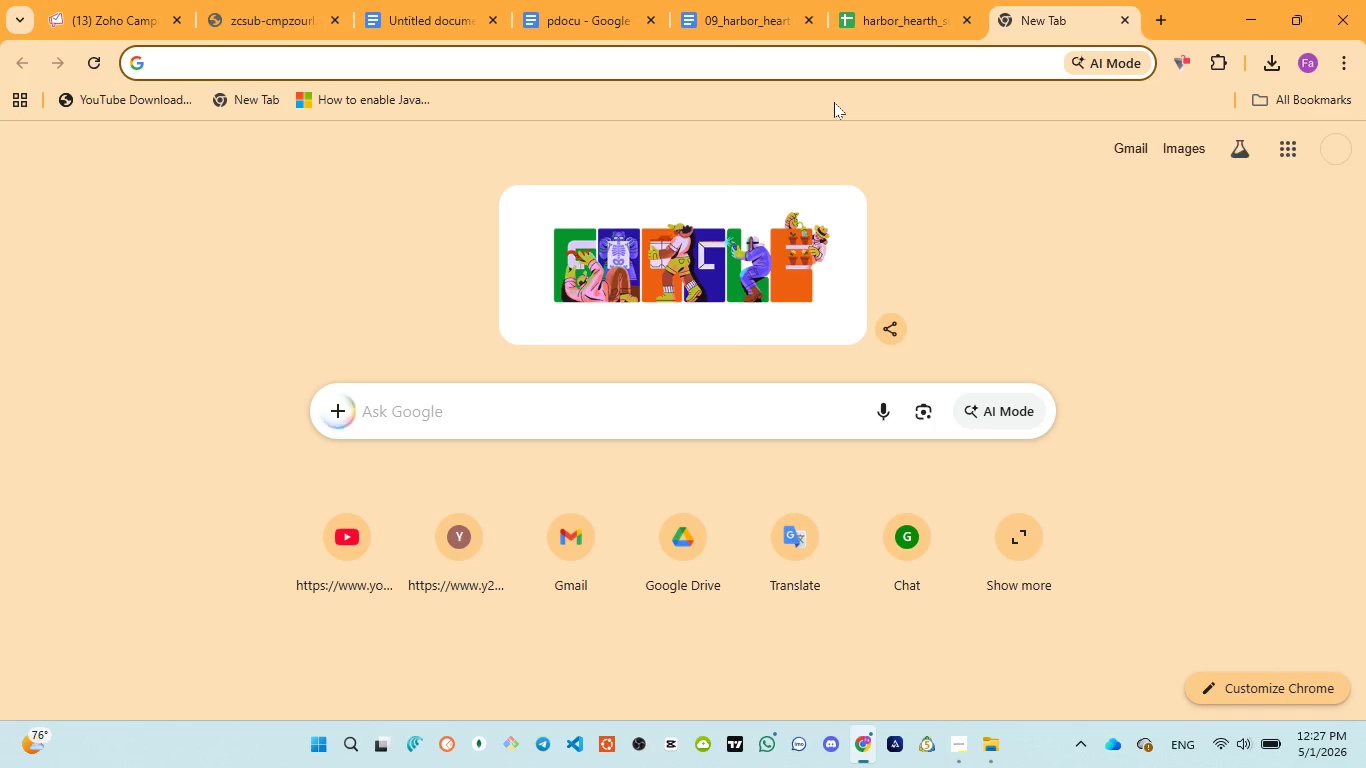 
key(Control+V)
 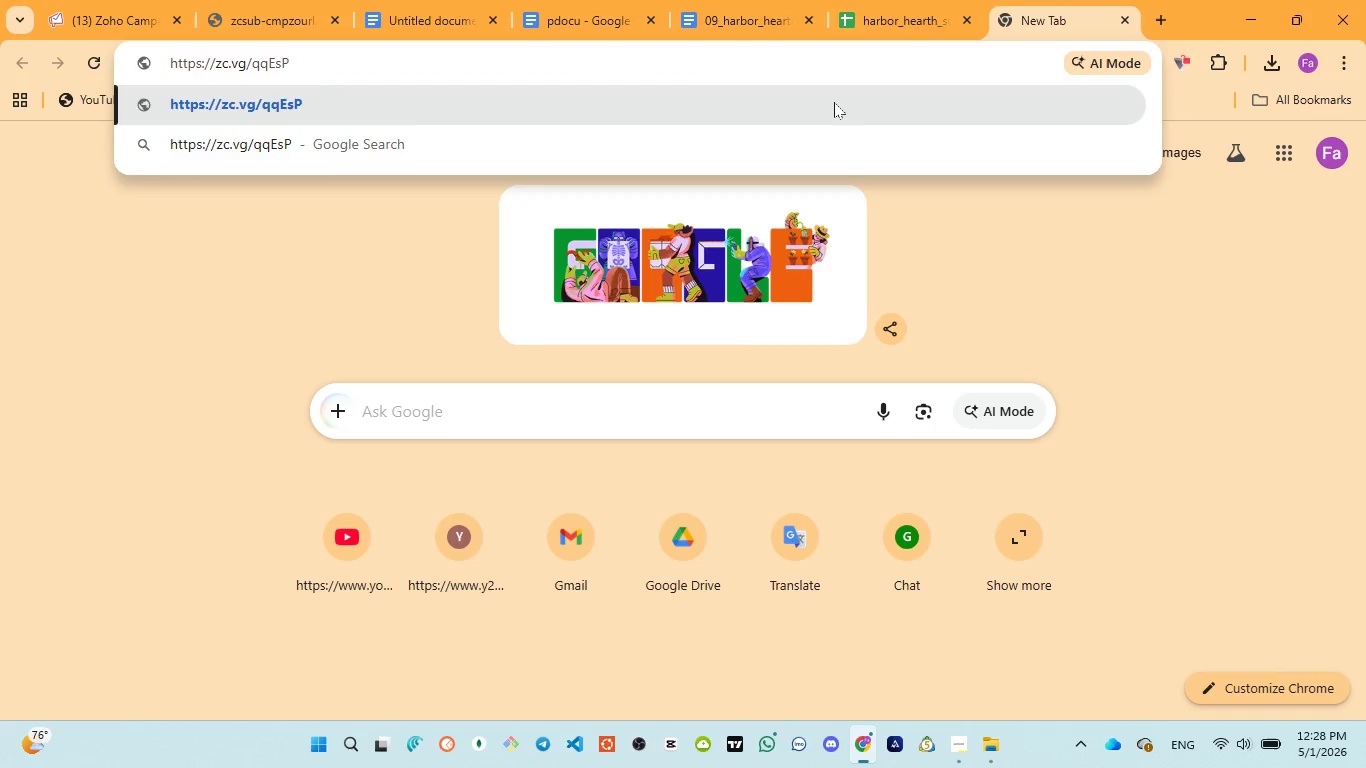 
key(Enter)
 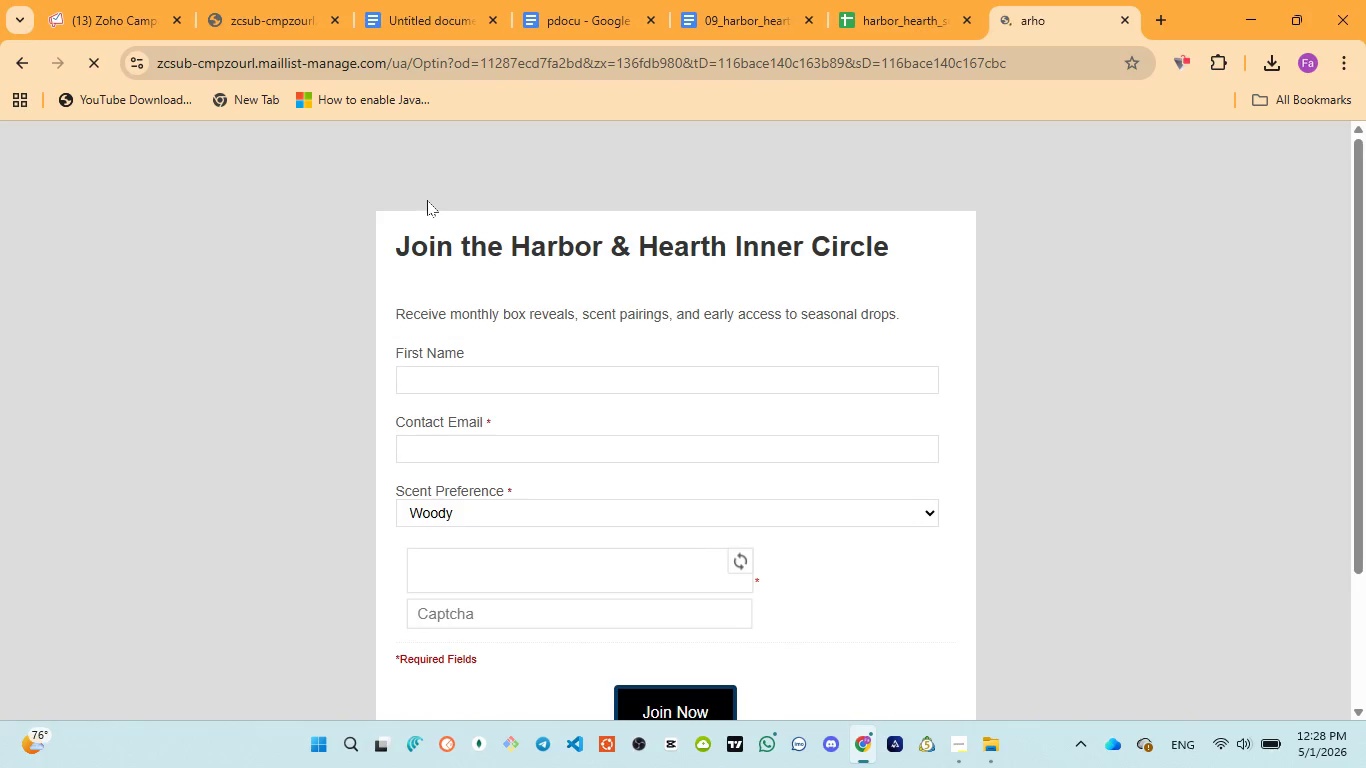 
wait(7.06)
 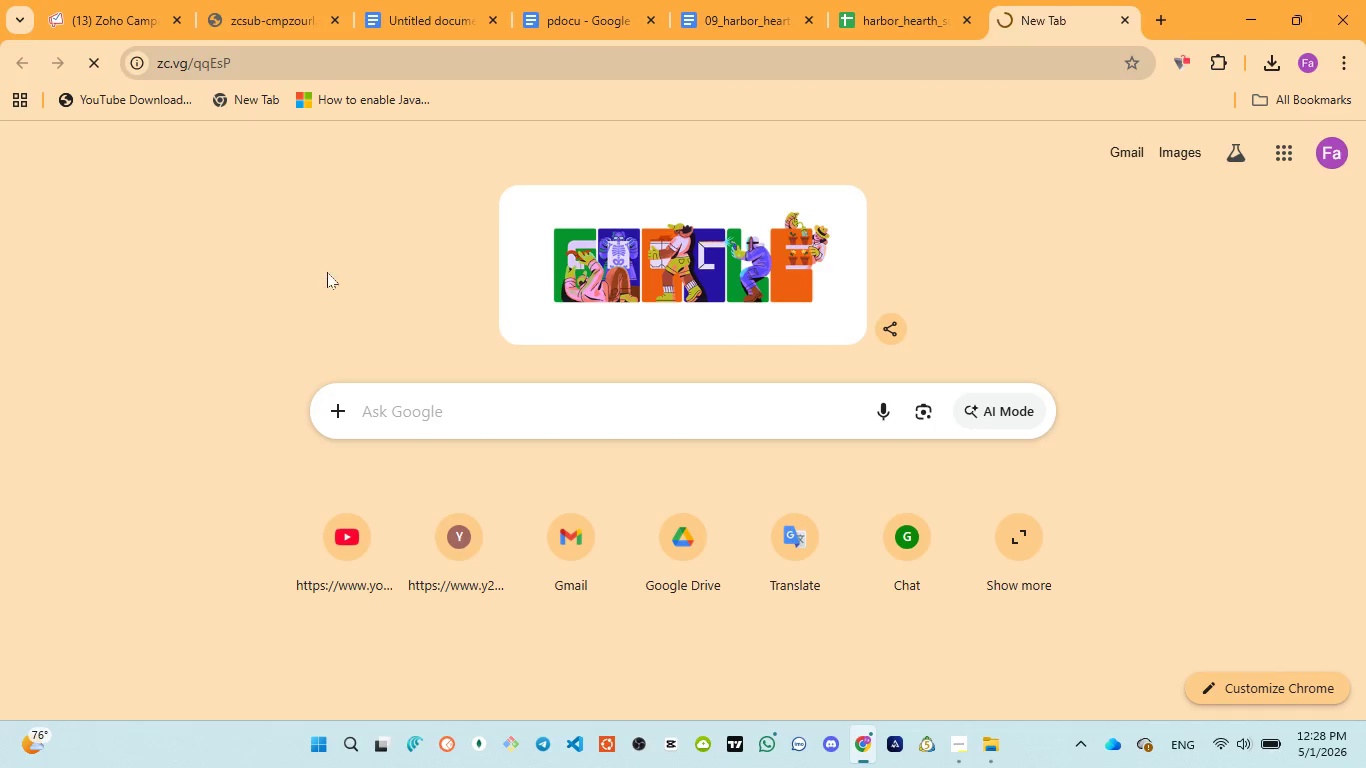 
scroll: coordinate [589, 254], scroll_direction: up, amount: 2.0
 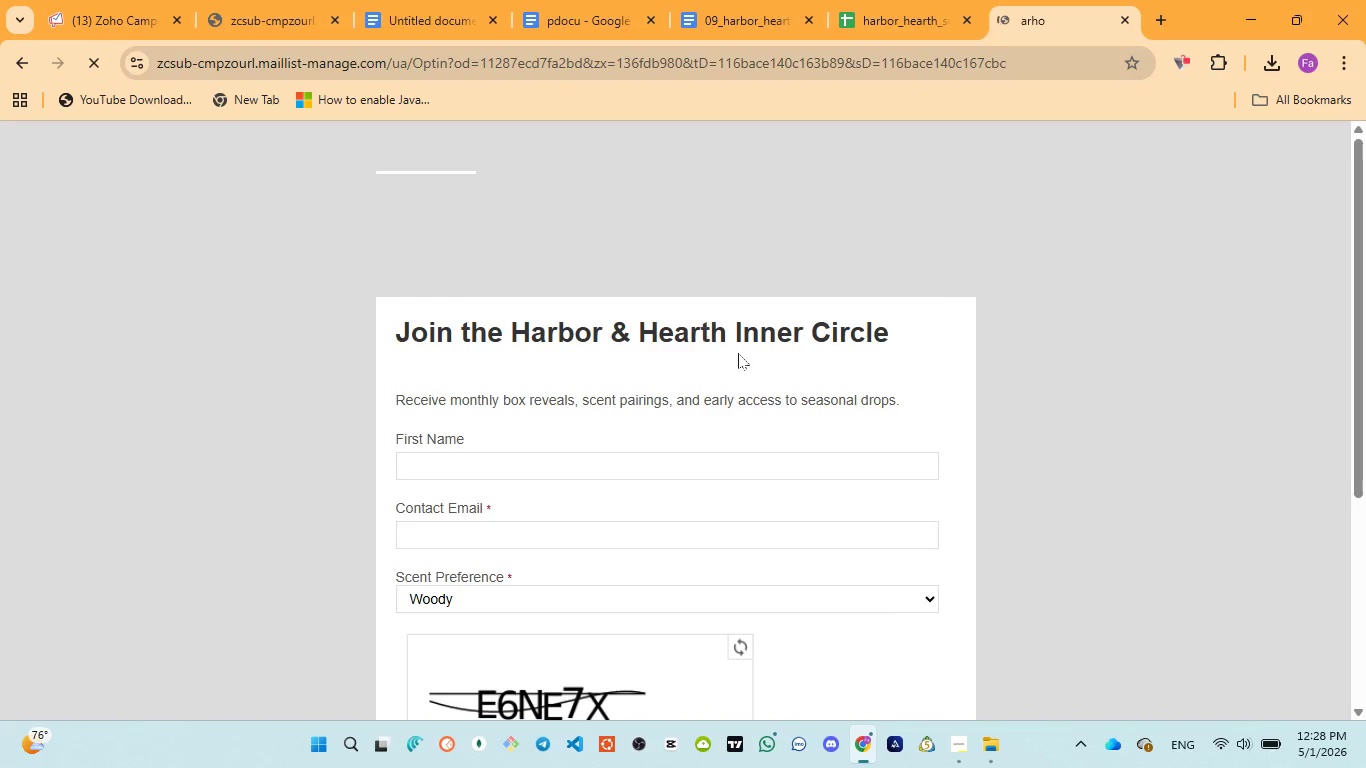 
scroll: coordinate [746, 358], scroll_direction: down, amount: 1.0
 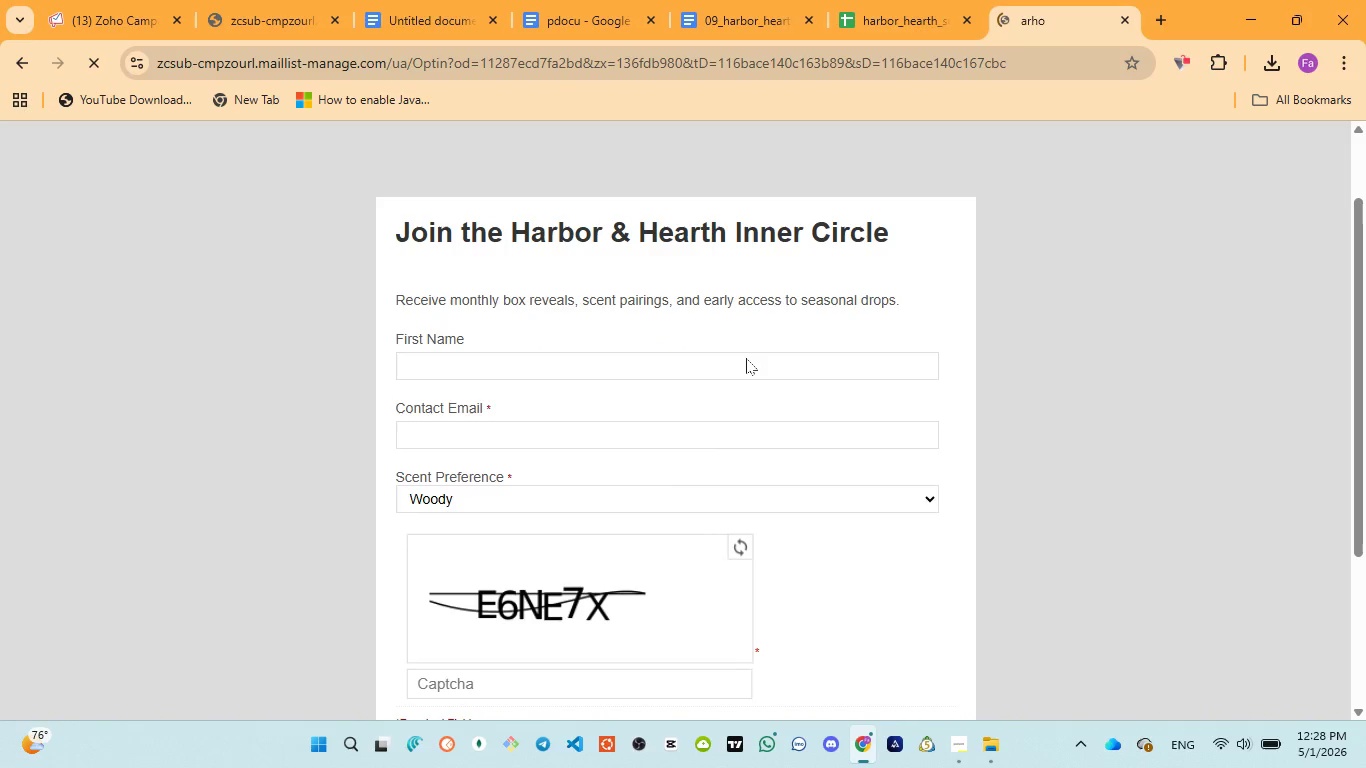 
scroll: coordinate [746, 358], scroll_direction: up, amount: 2.0
 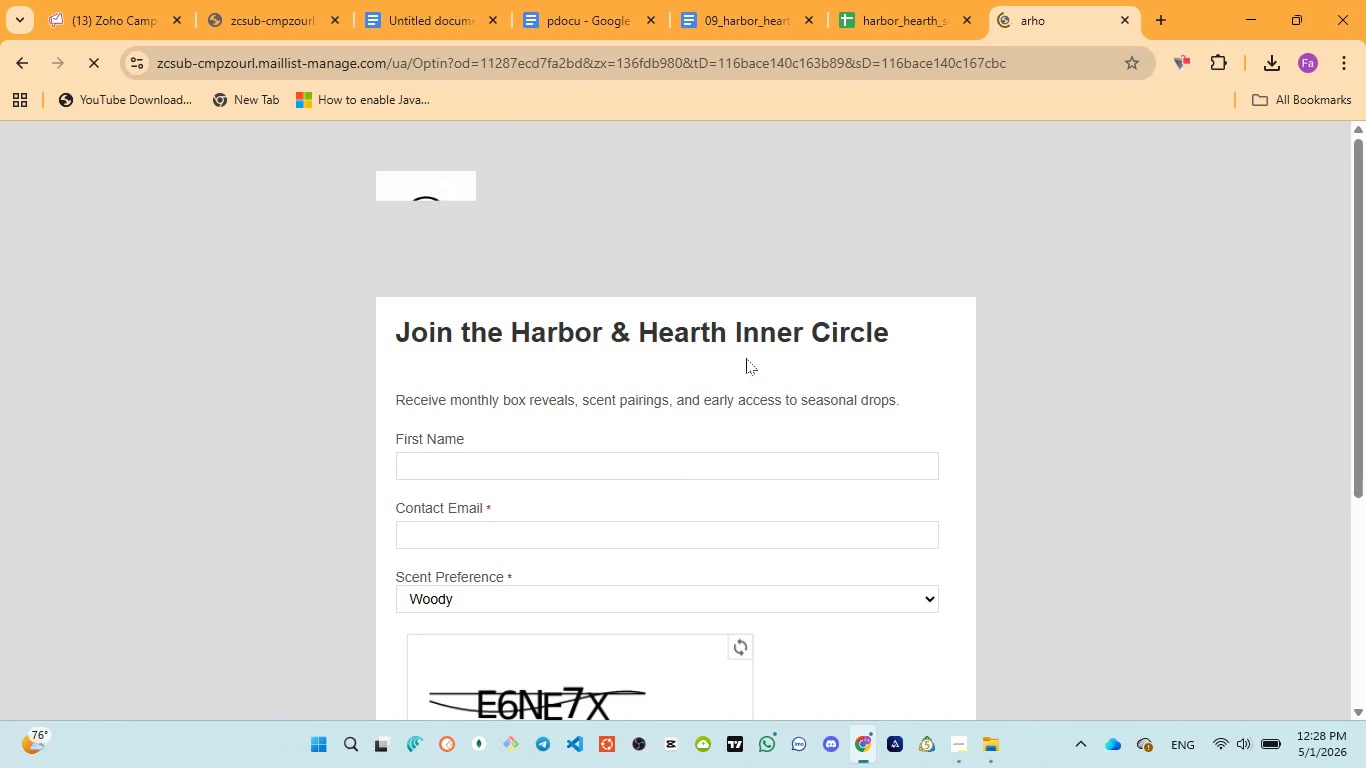 
scroll: coordinate [746, 358], scroll_direction: down, amount: 3.0
 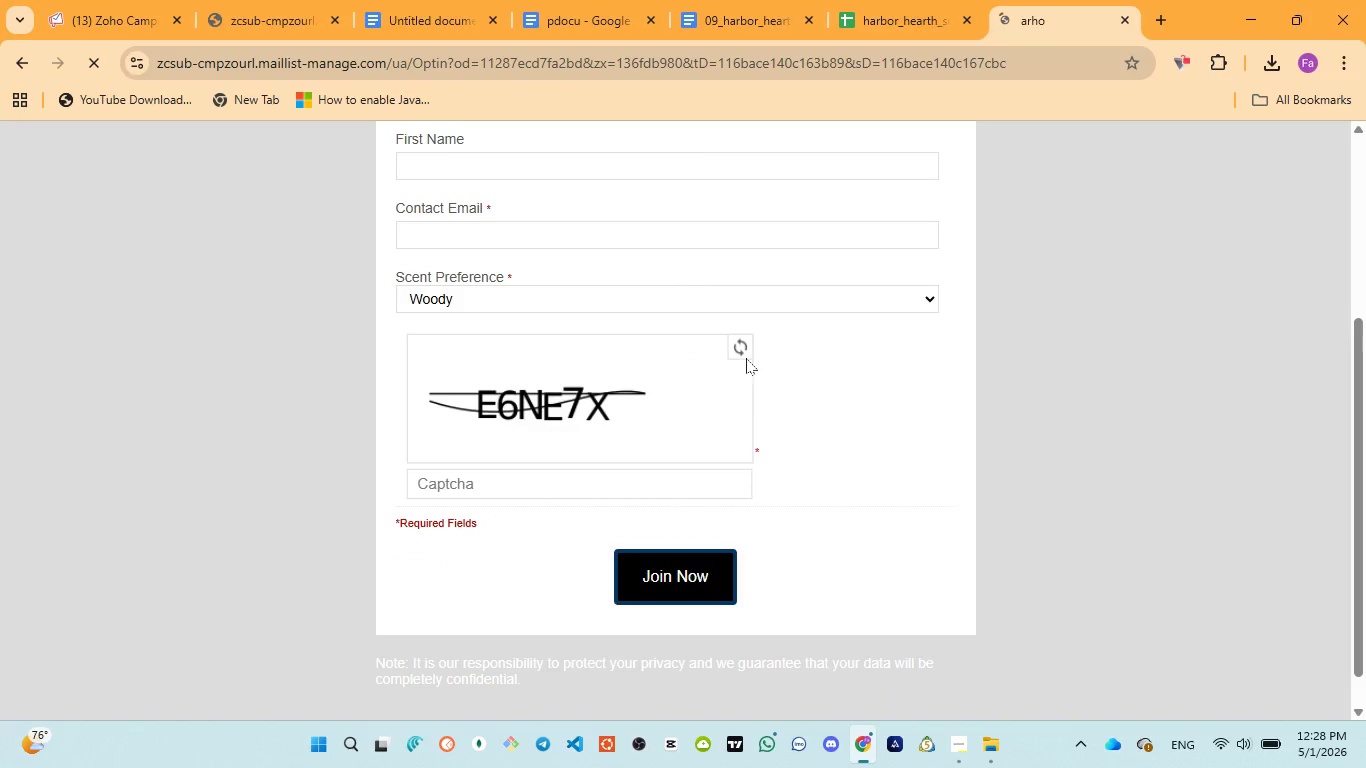 
scroll: coordinate [746, 358], scroll_direction: up, amount: 3.0
 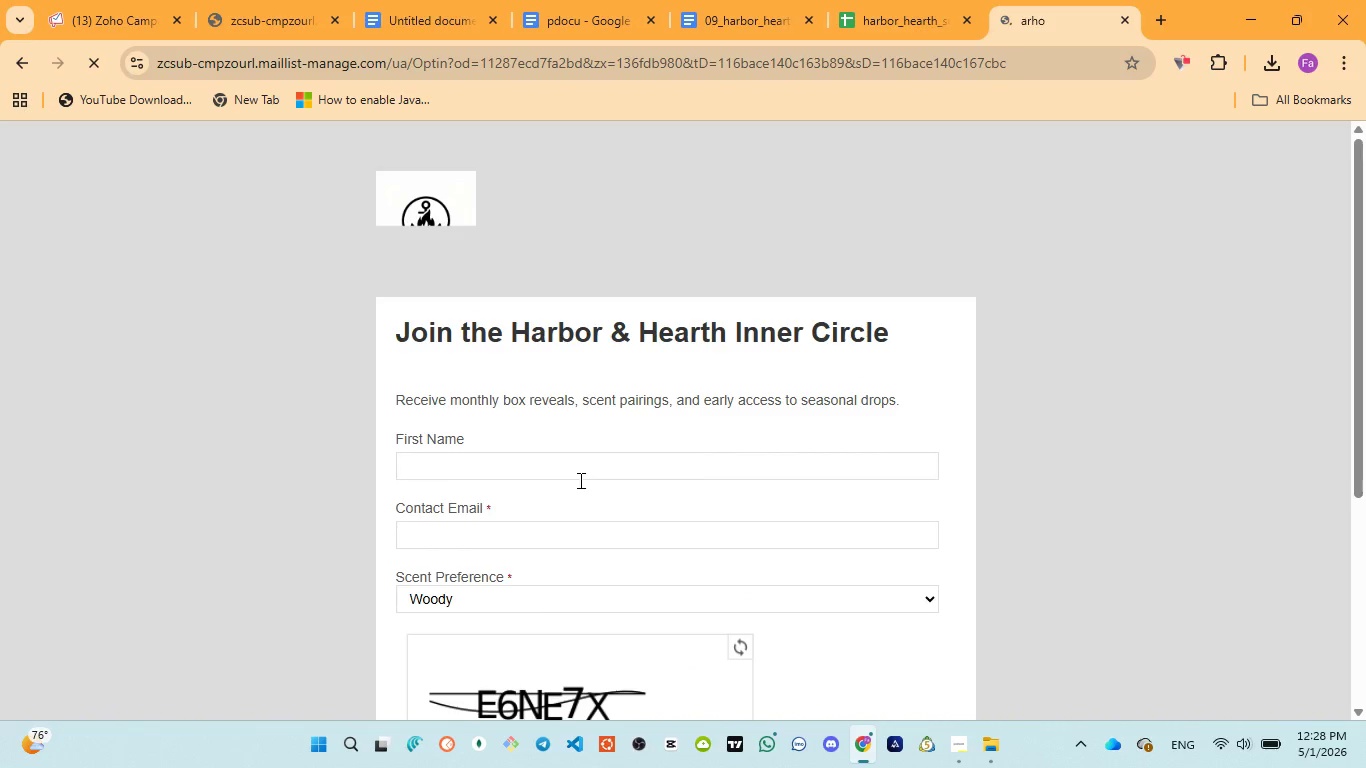 
left_click([577, 468])
 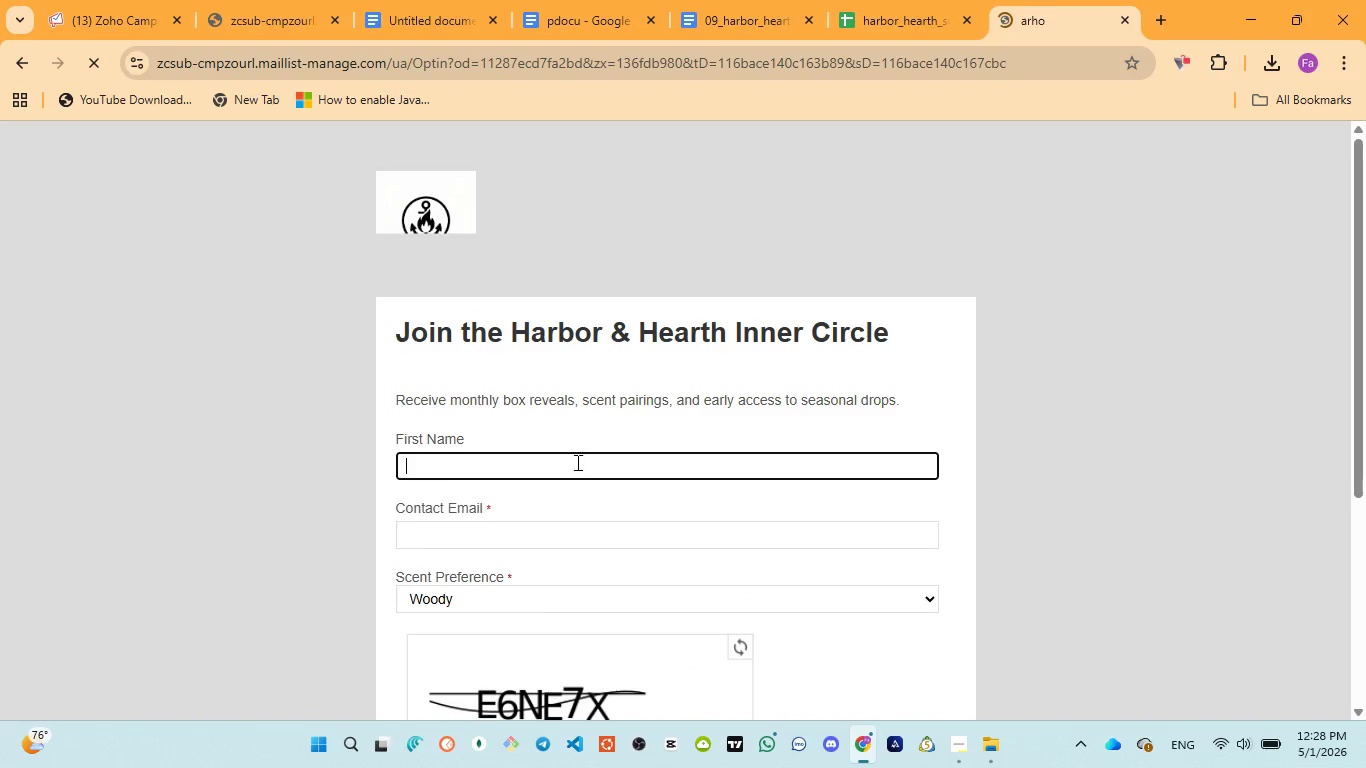 
scroll: coordinate [597, 470], scroll_direction: down, amount: 3.0
 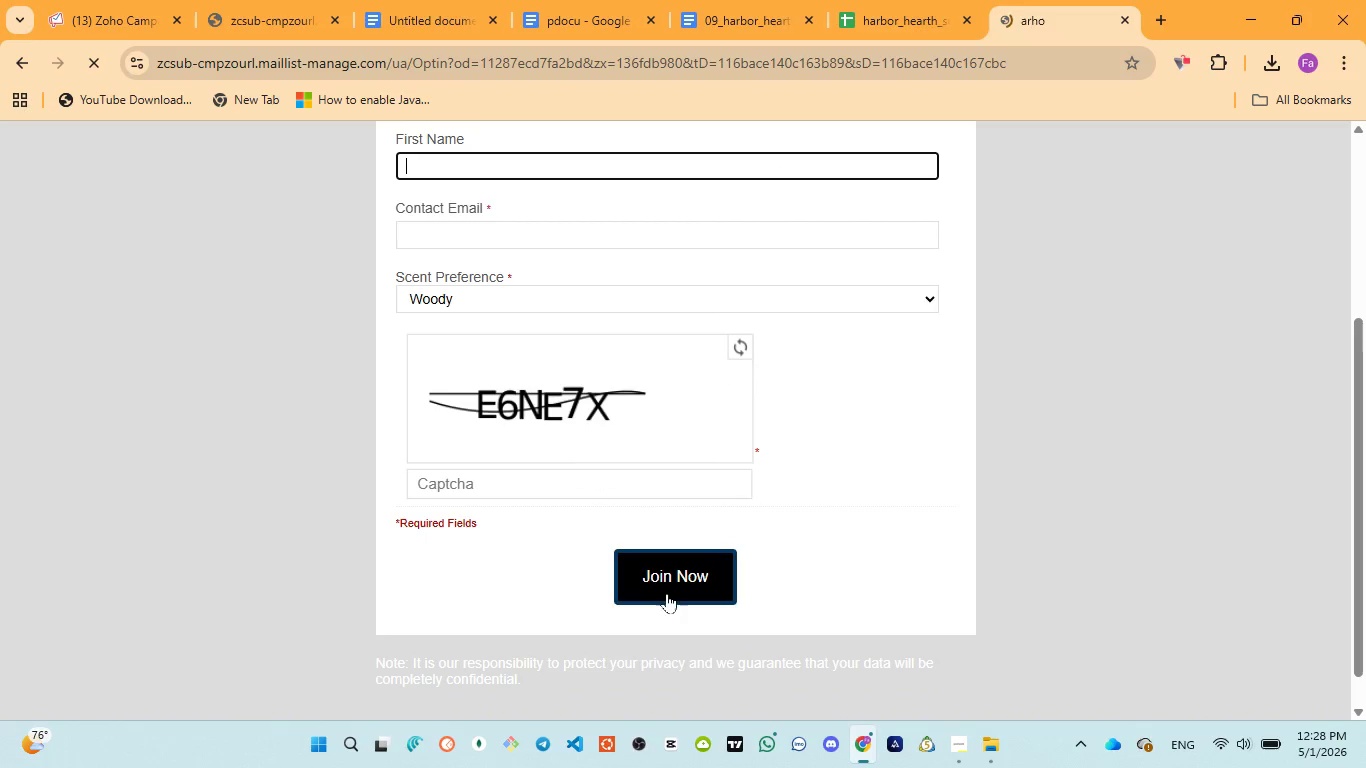 
left_click([674, 582])
 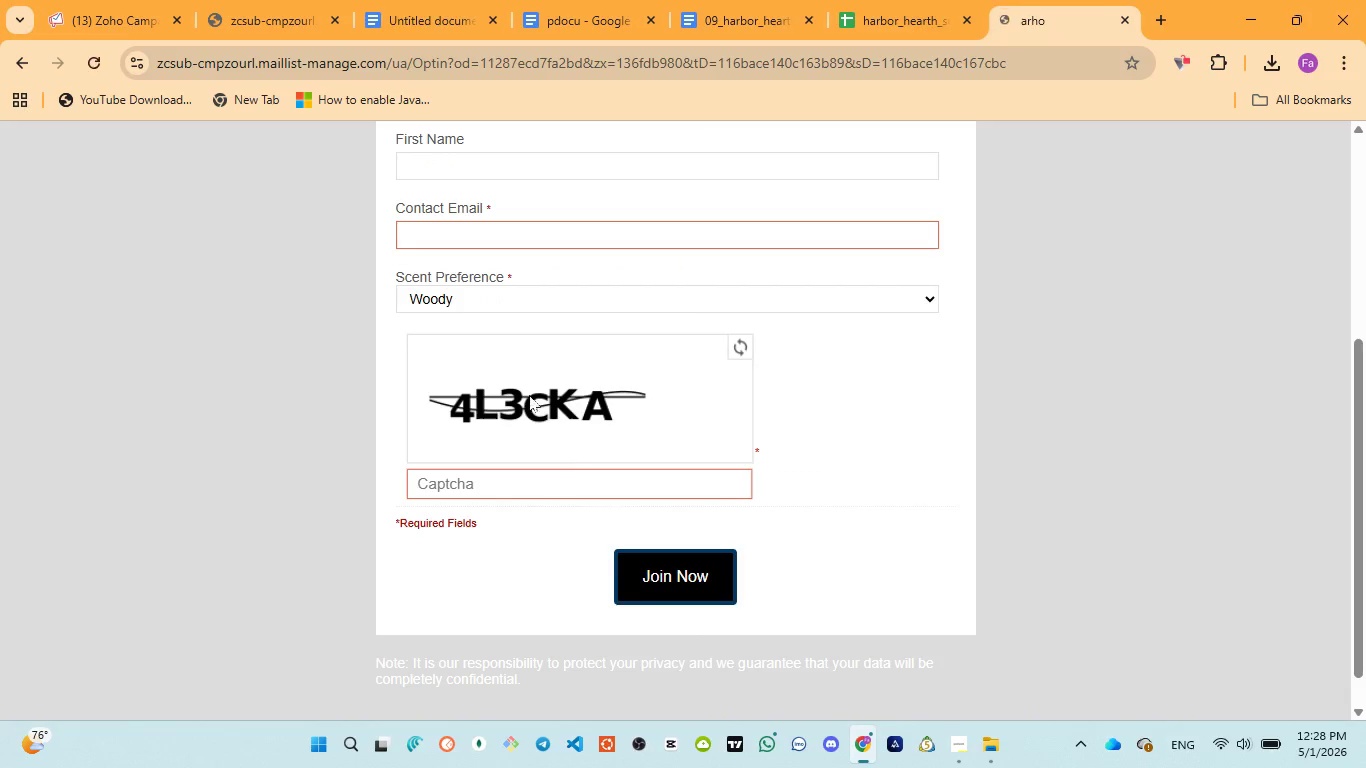 
scroll: coordinate [511, 366], scroll_direction: up, amount: 3.0
 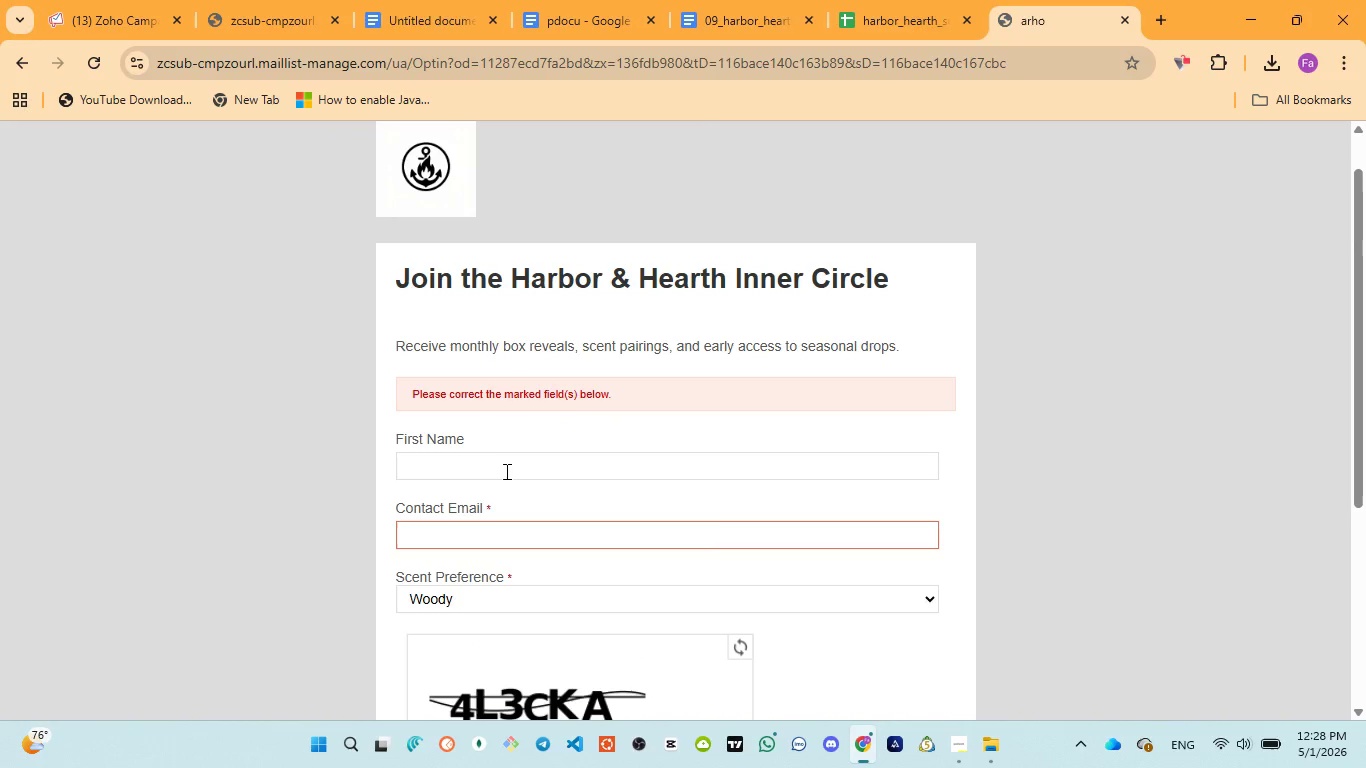 
left_click([506, 470])
 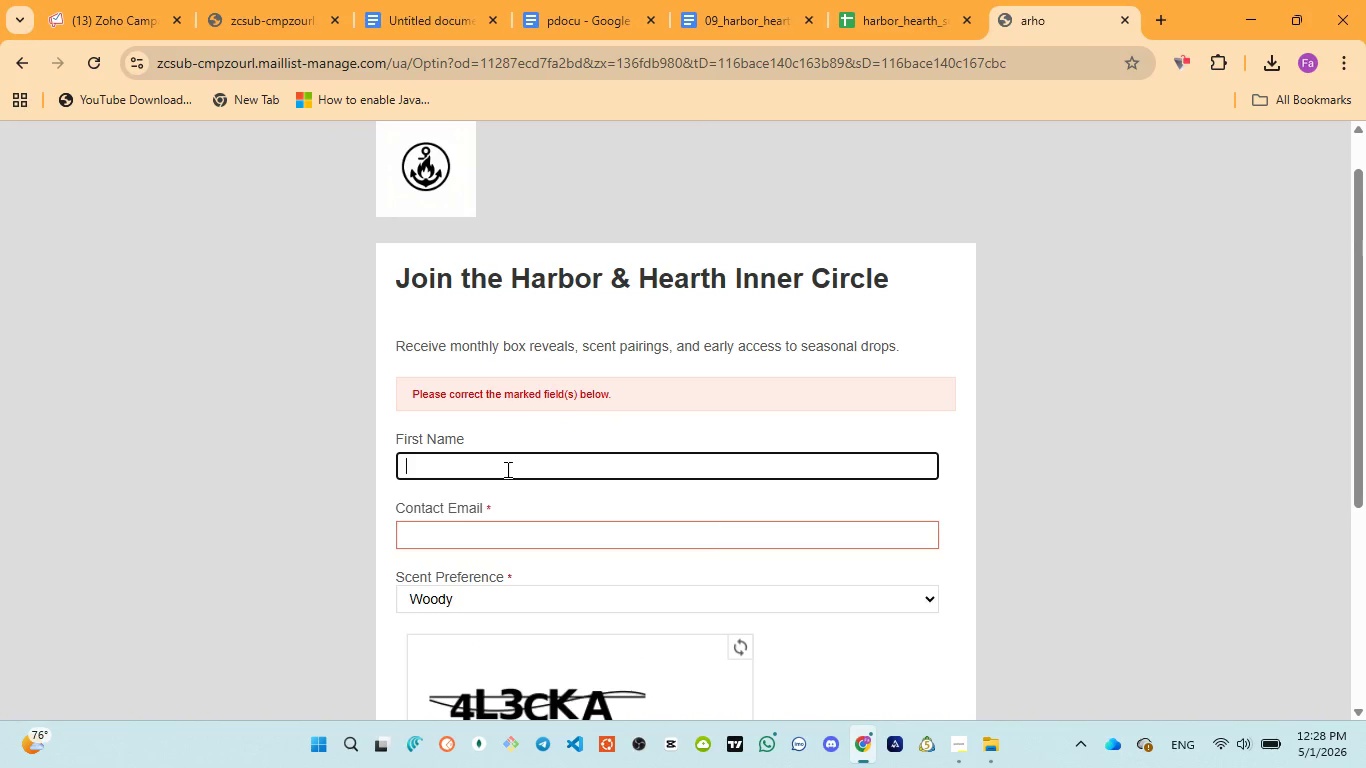 
type(ALEX)
 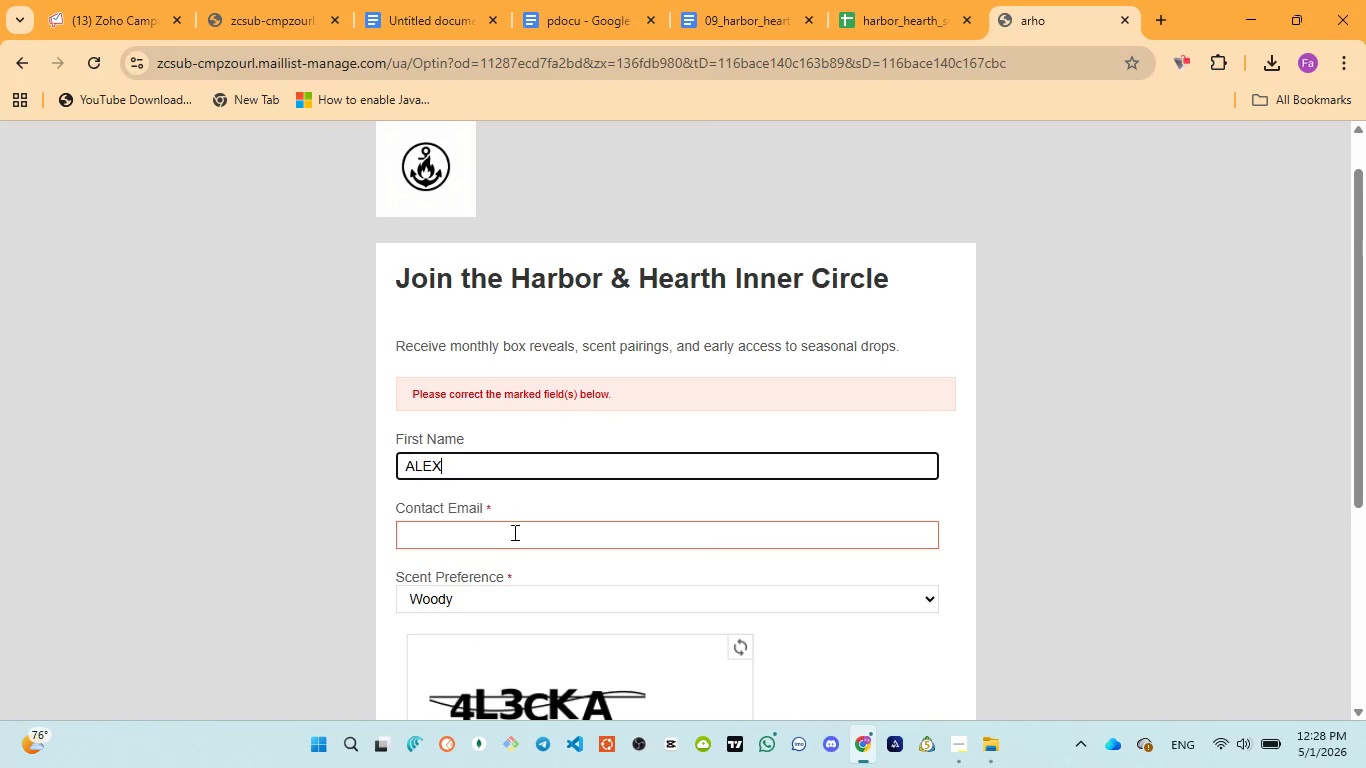 
left_click([513, 534])
 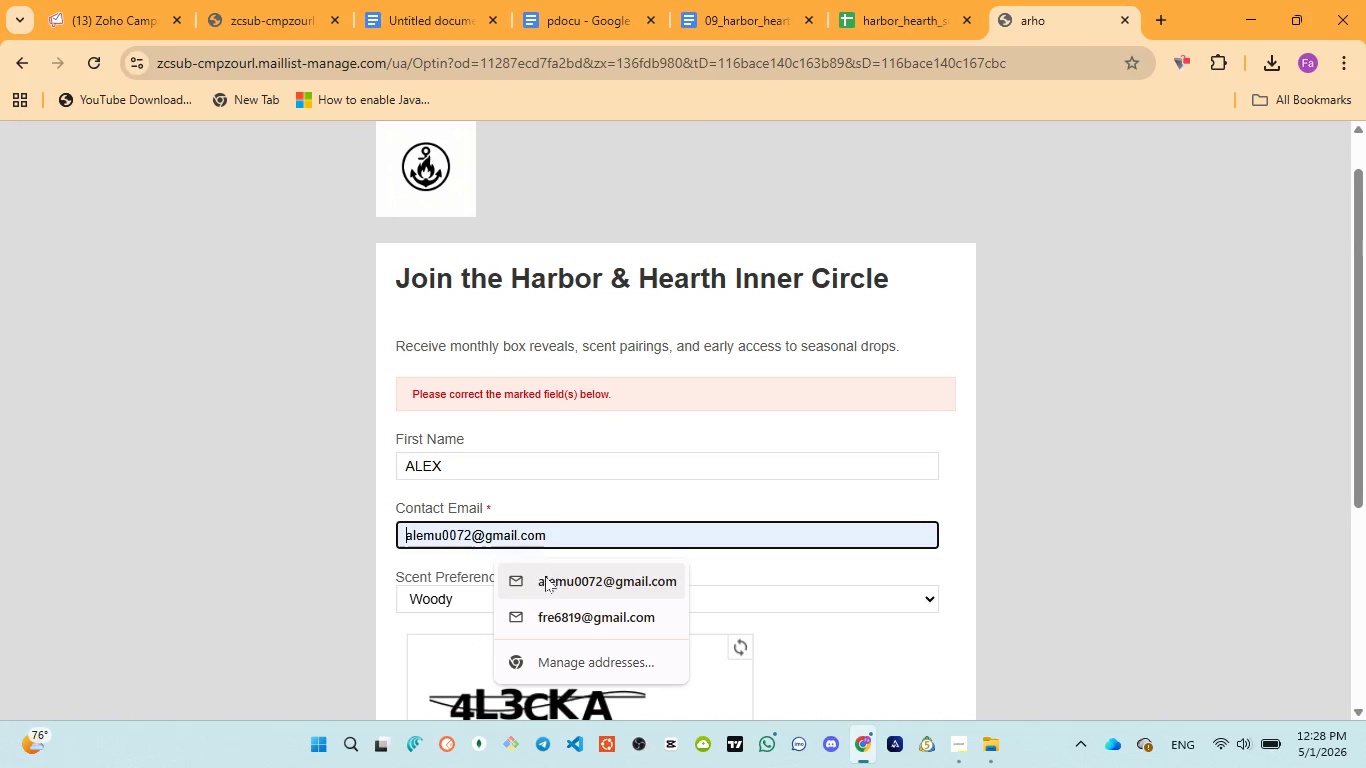 
key(CapsLock)
 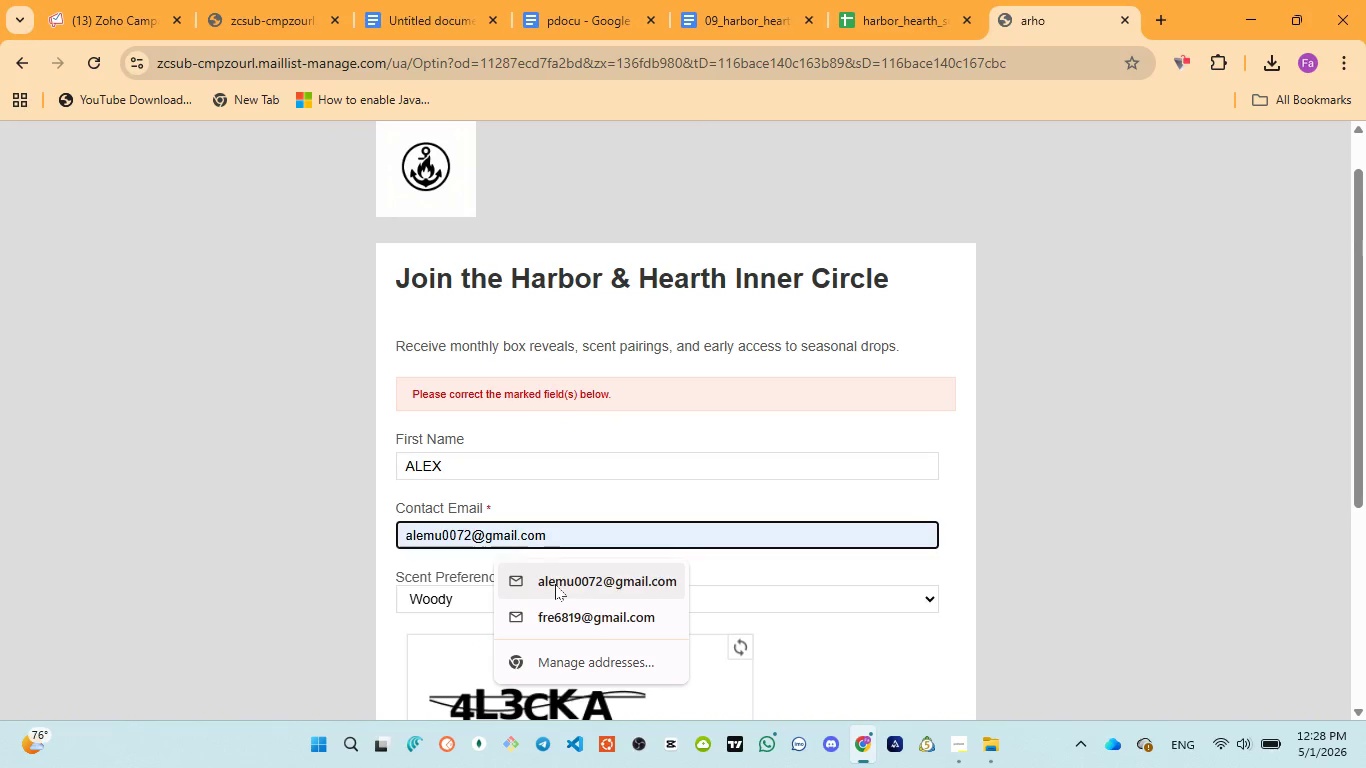 
left_click([555, 584])
 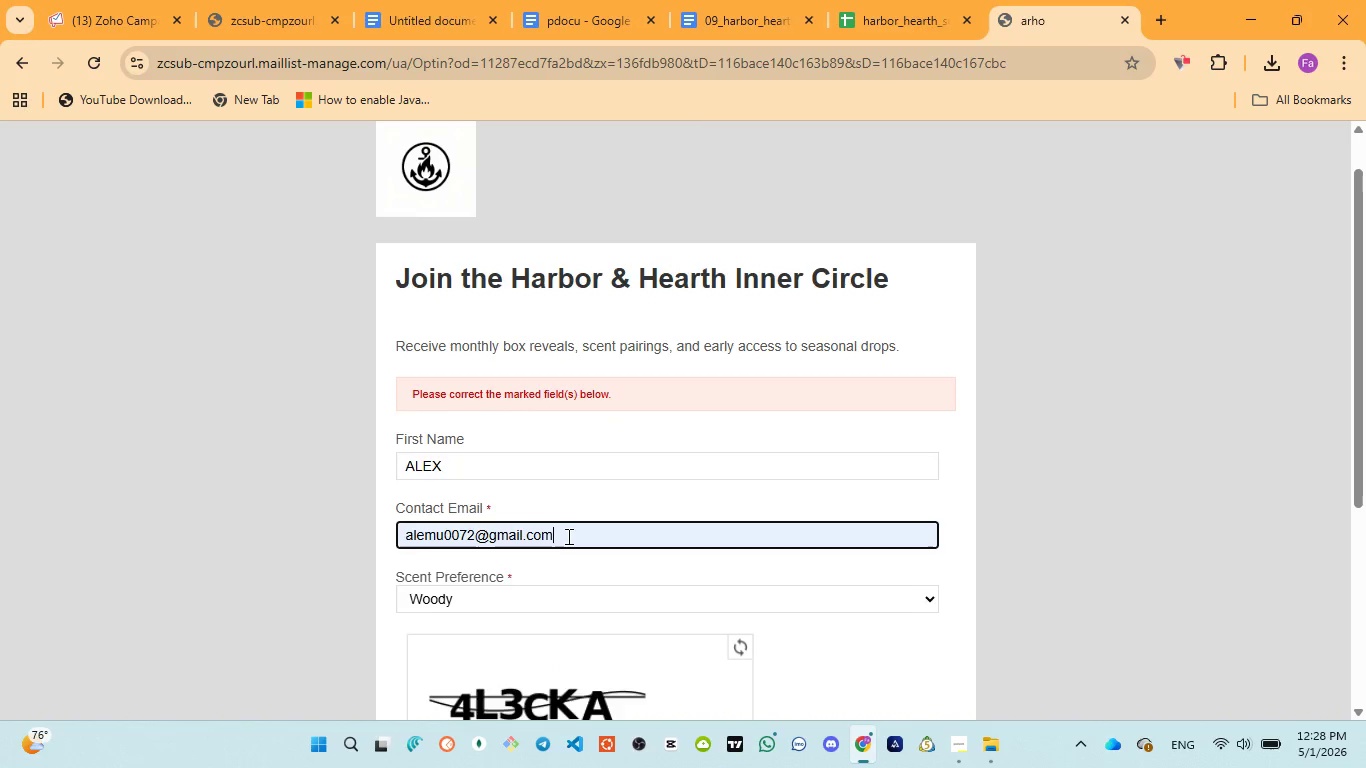 
scroll: coordinate [567, 536], scroll_direction: down, amount: 2.0
 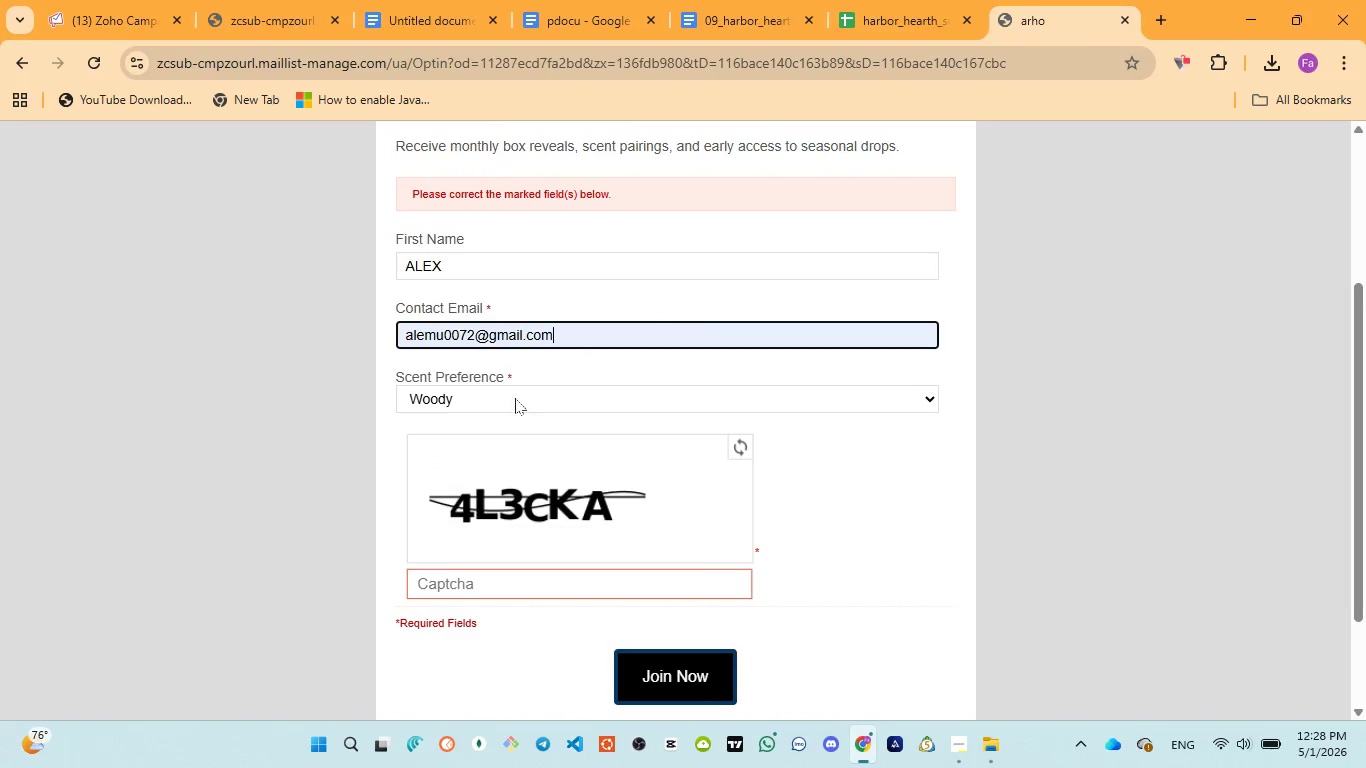 
left_click([515, 398])
 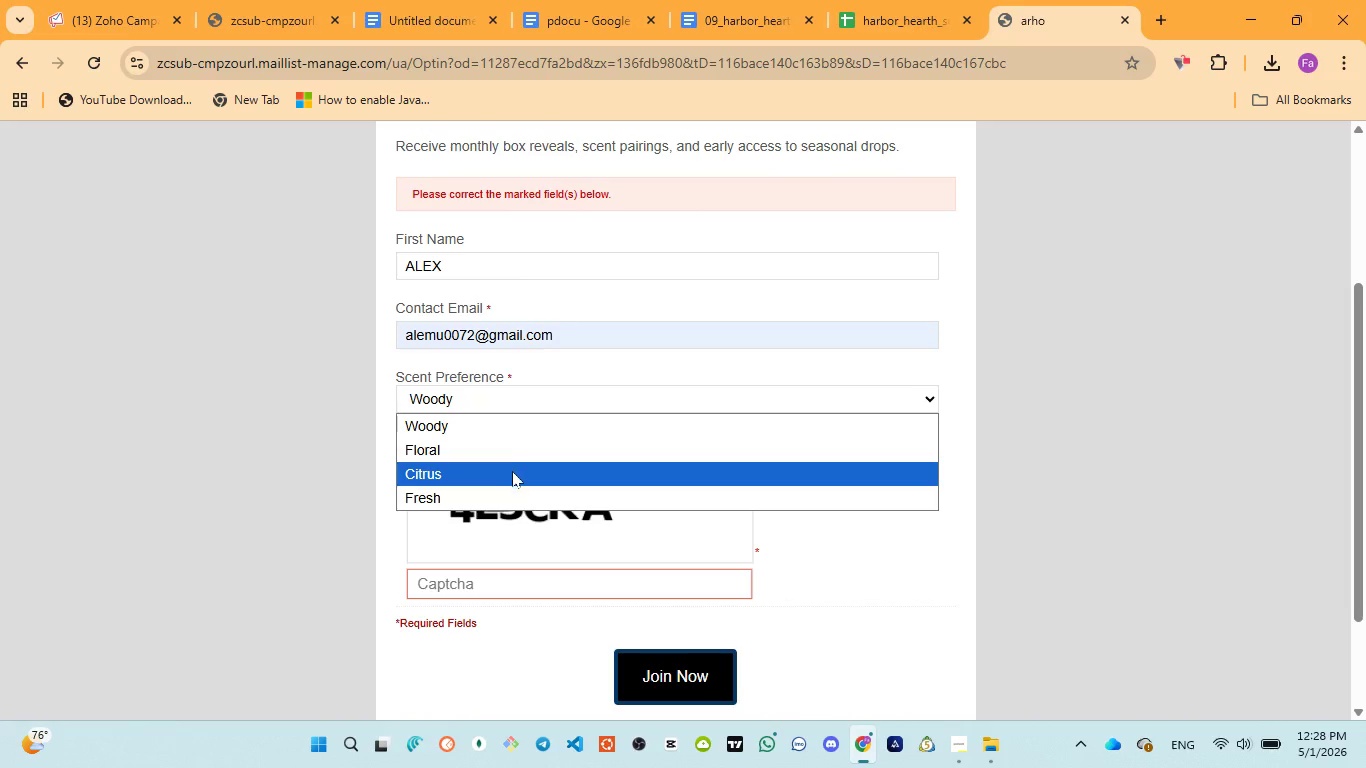 
left_click([511, 471])
 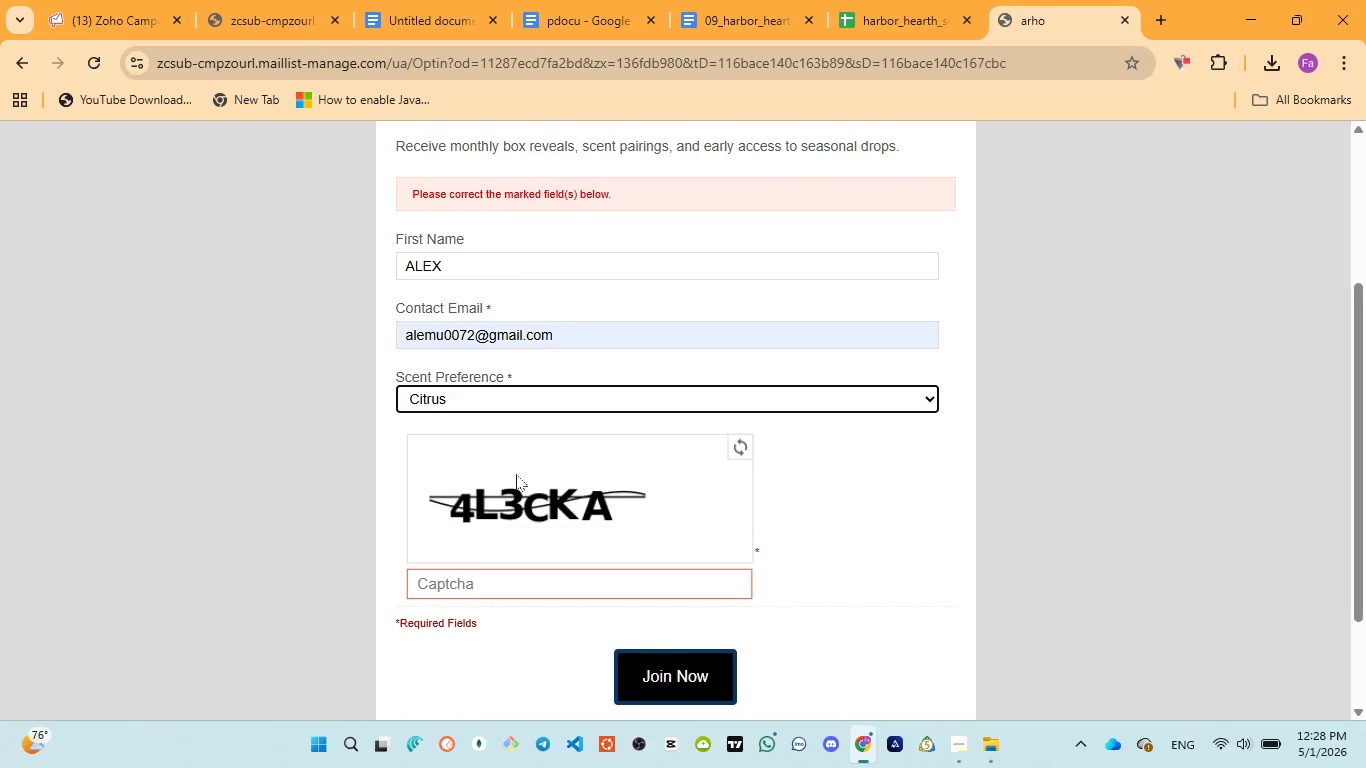 
scroll: coordinate [516, 476], scroll_direction: down, amount: 2.0
 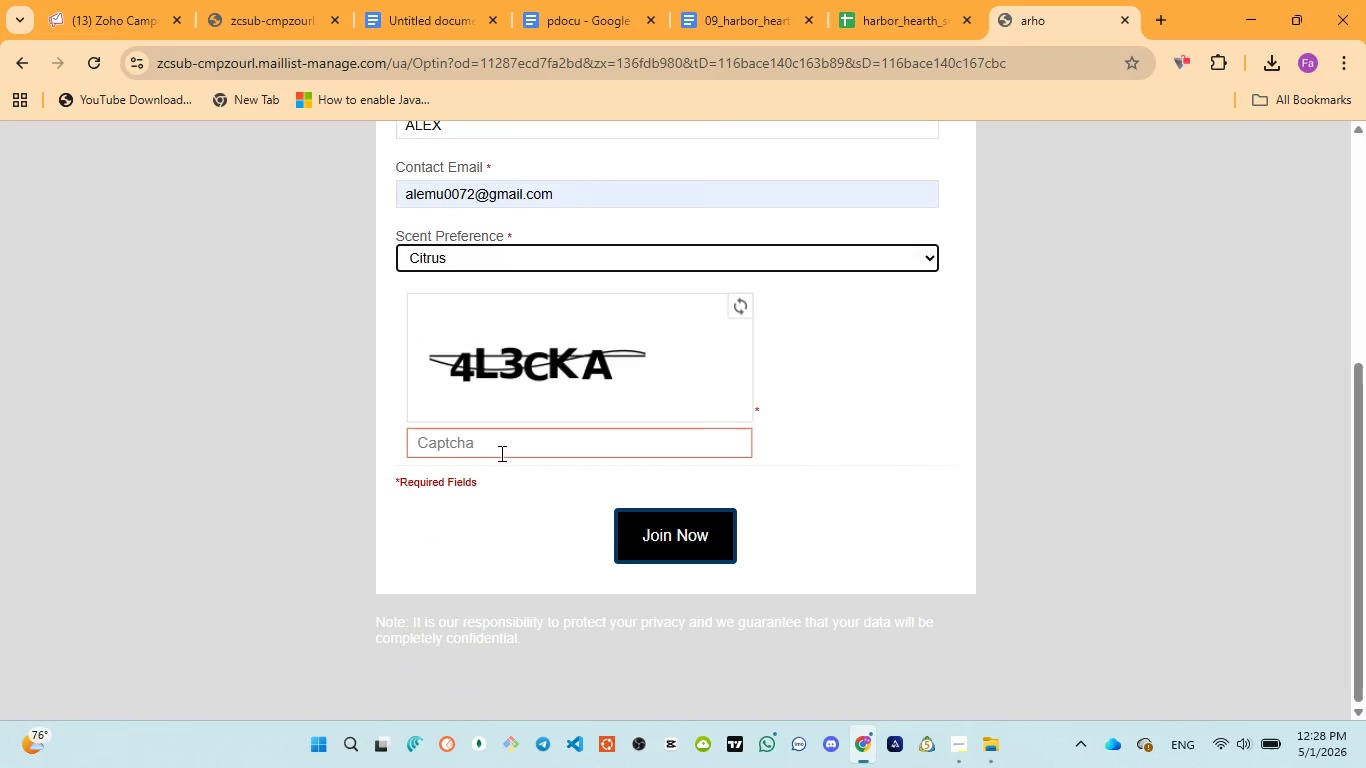 
left_click([500, 452])
 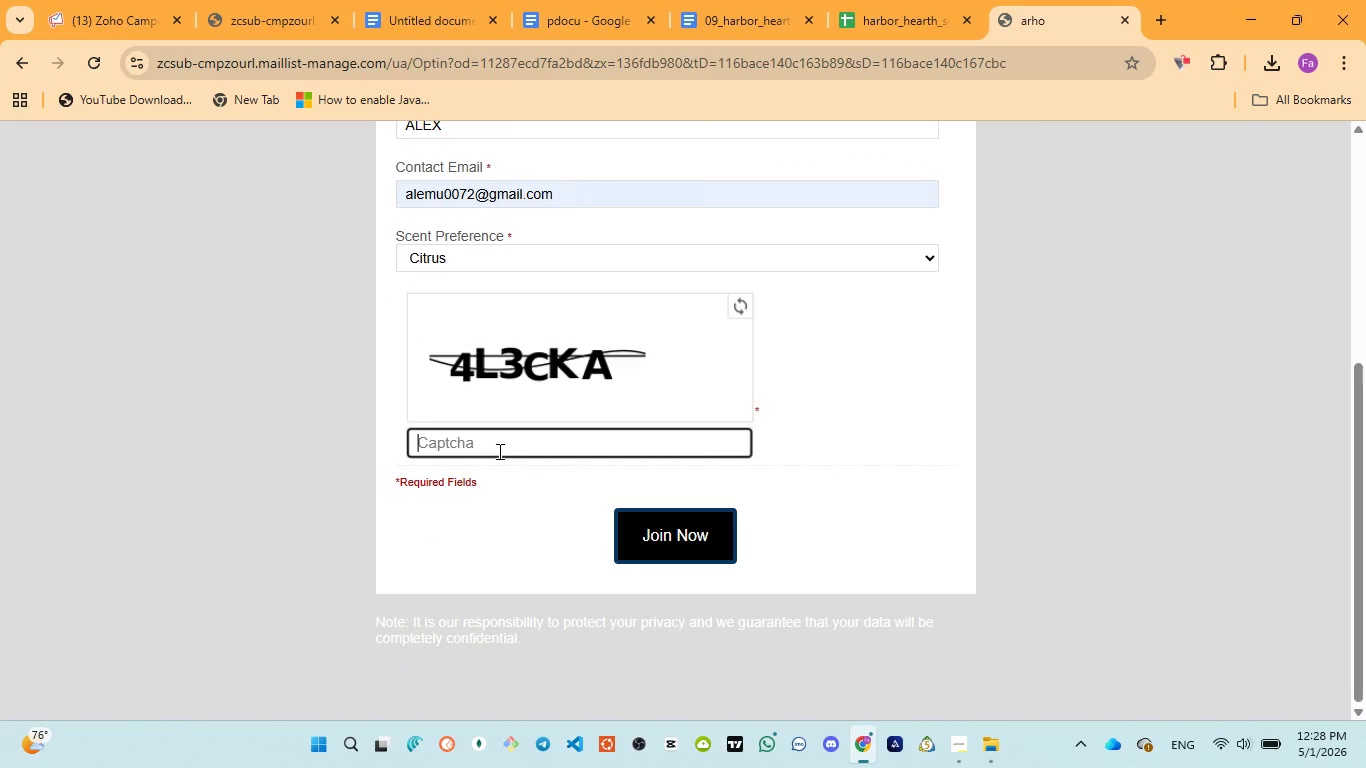 
type(4L3c)
 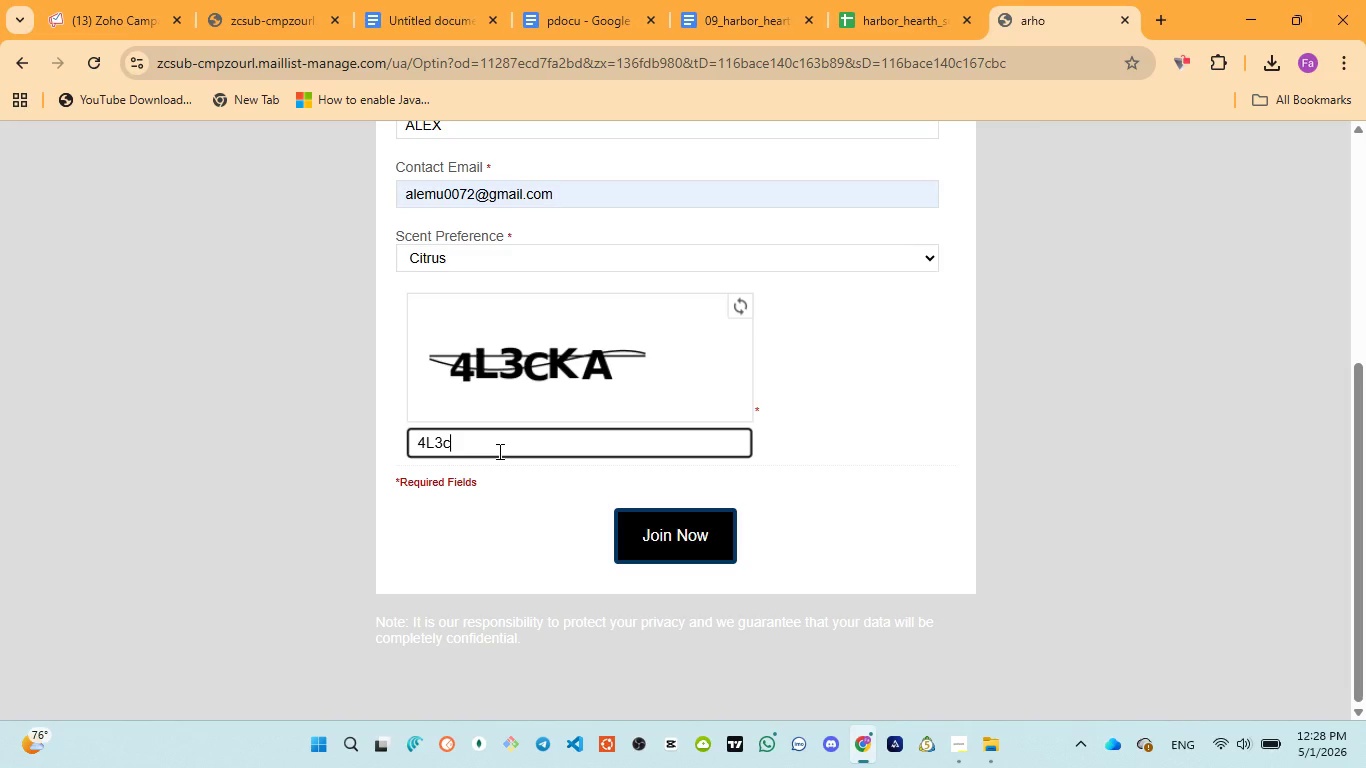 
type(KA)
 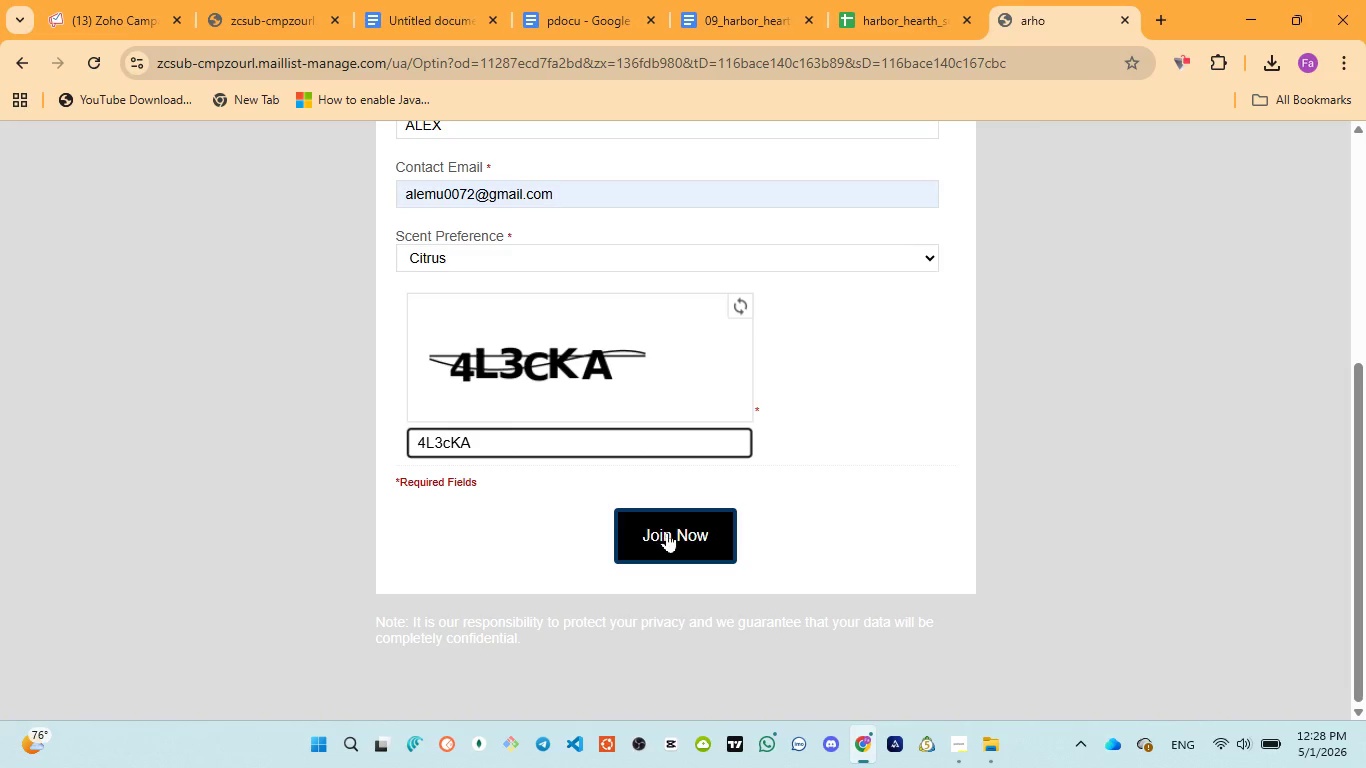 
left_click([668, 534])
 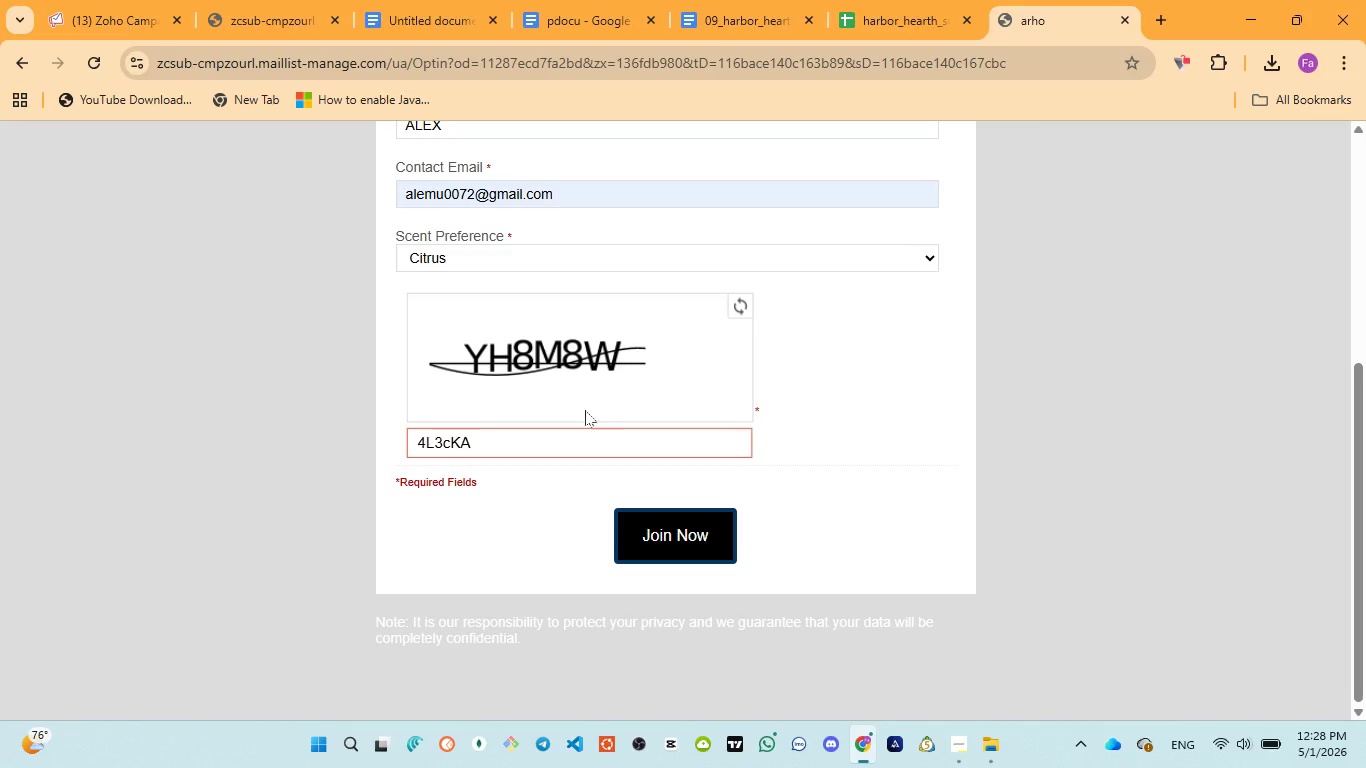 
scroll: coordinate [576, 397], scroll_direction: up, amount: 4.0
 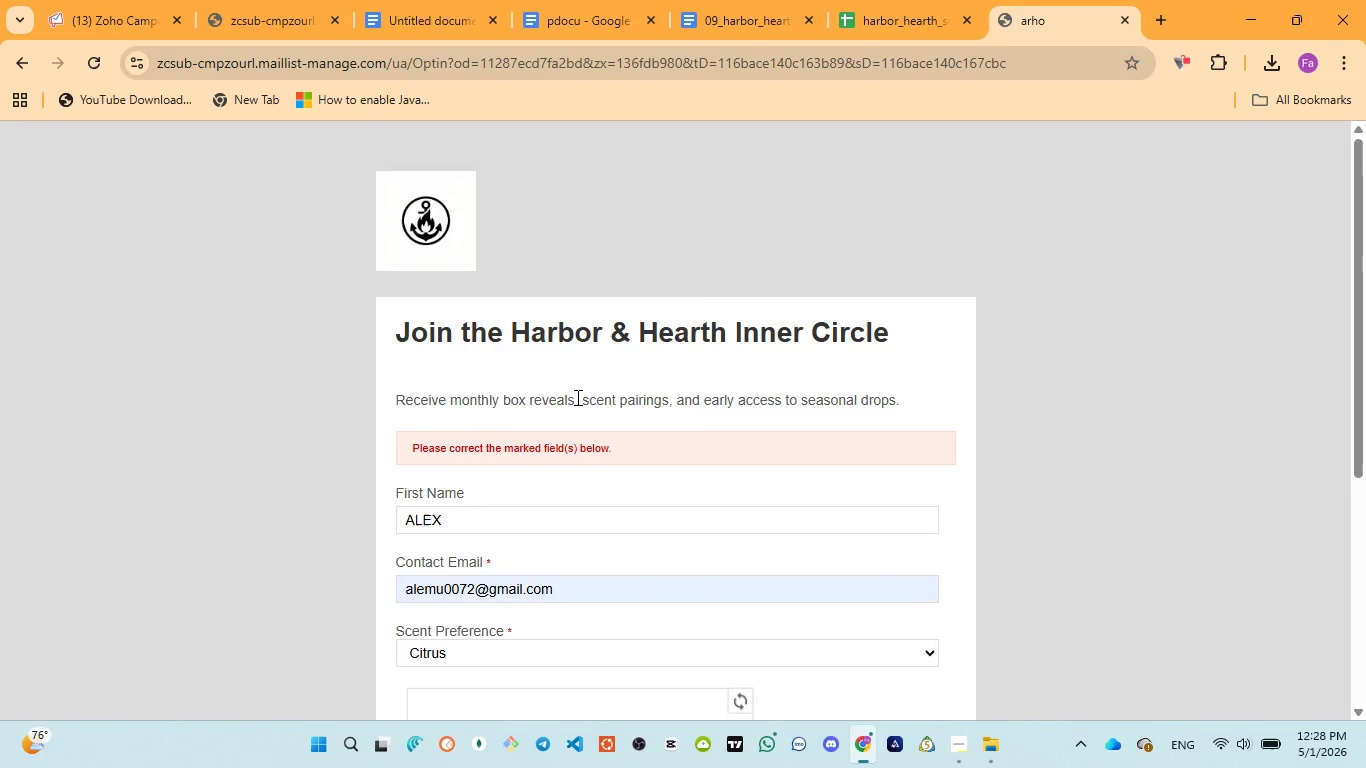 
scroll: coordinate [576, 397], scroll_direction: down, amount: 2.0
 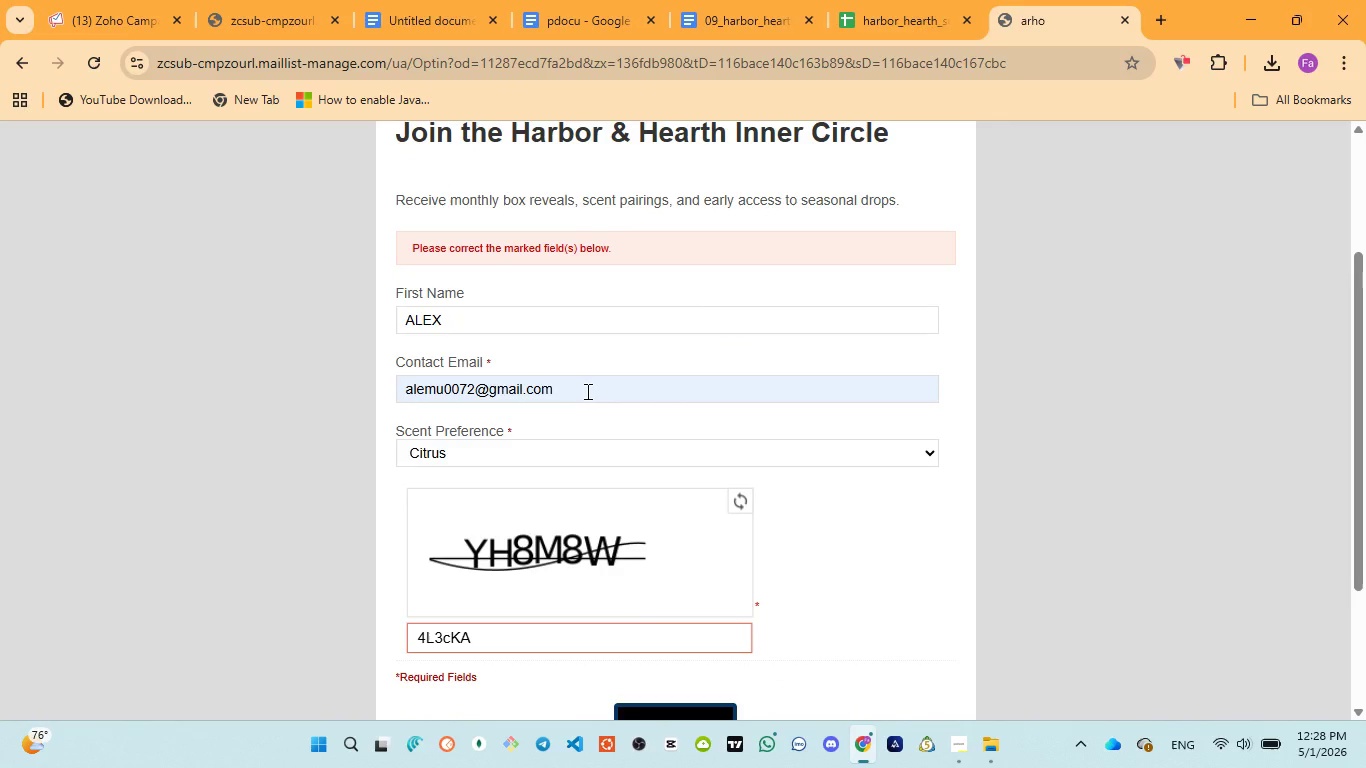 
left_click([586, 391])
 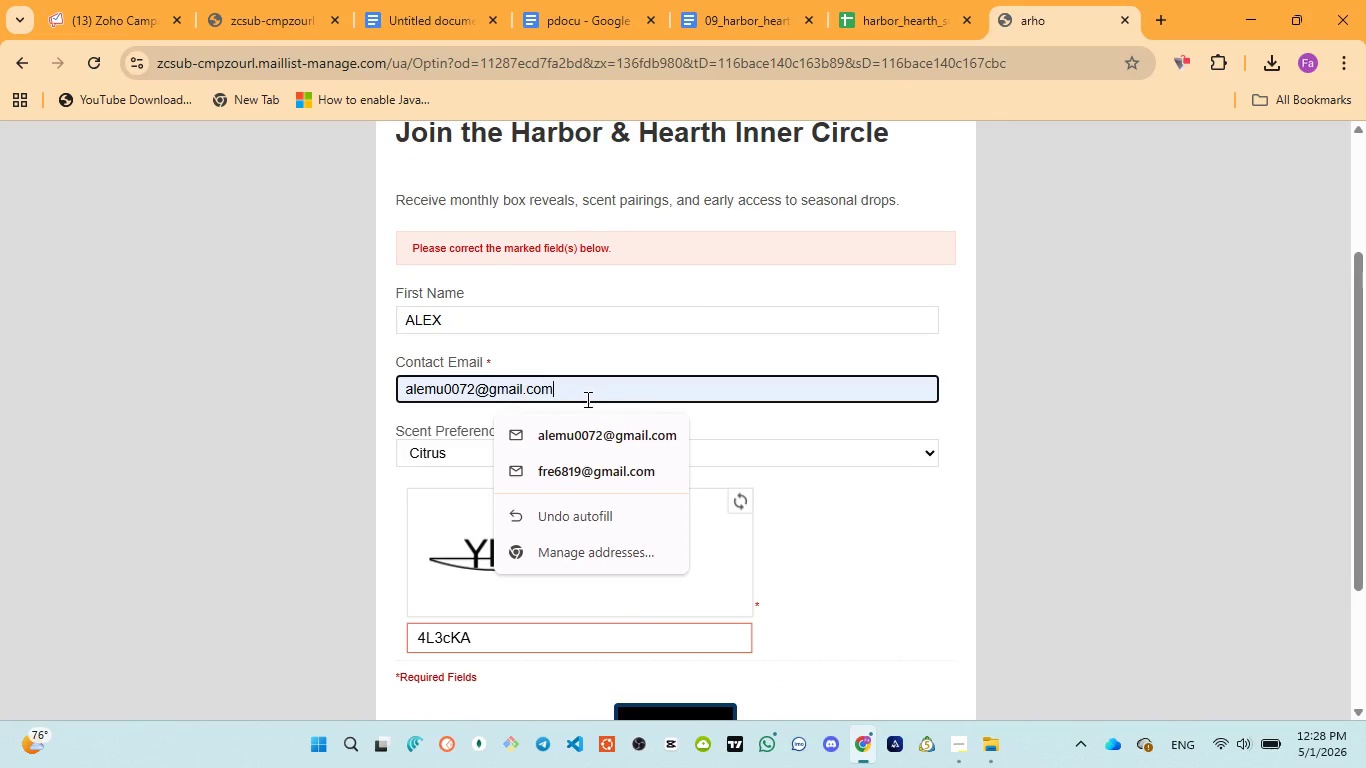 
left_click([581, 428])
 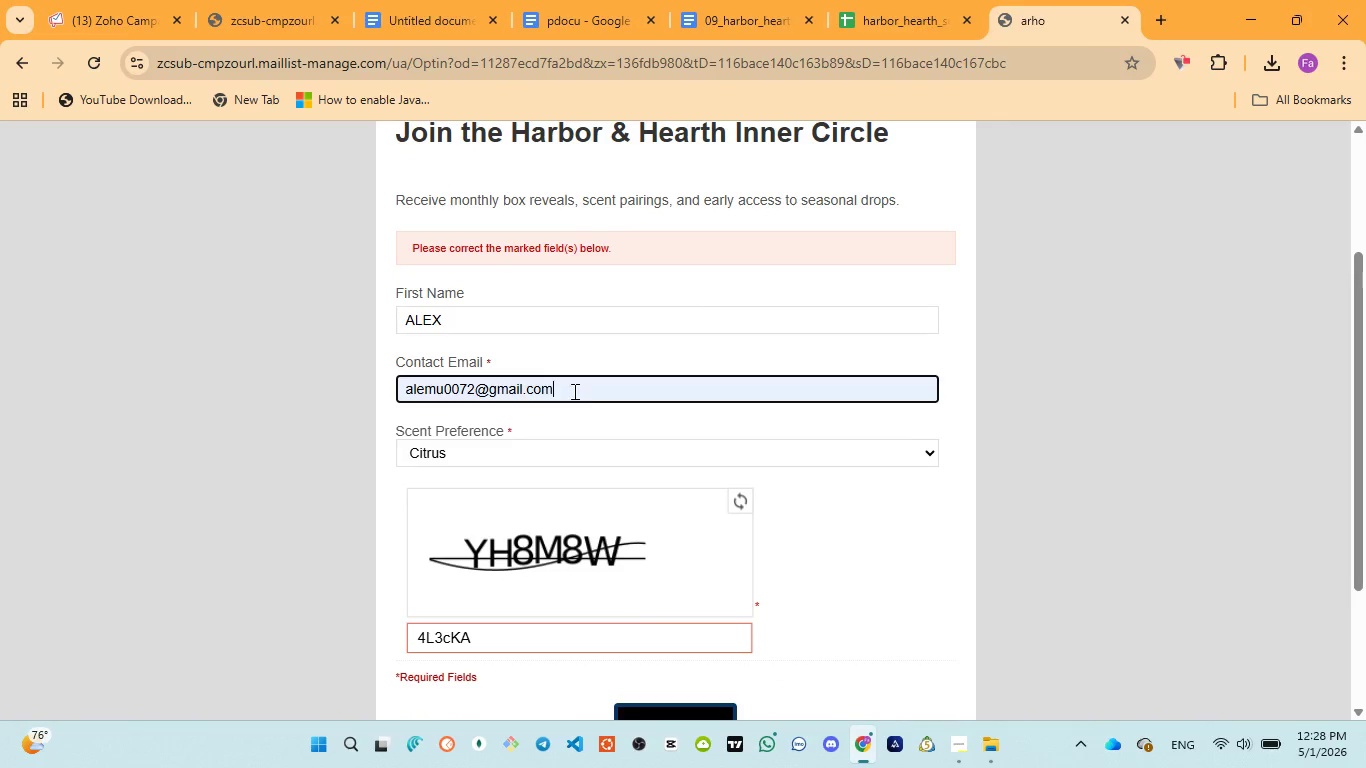 
left_click([573, 391])
 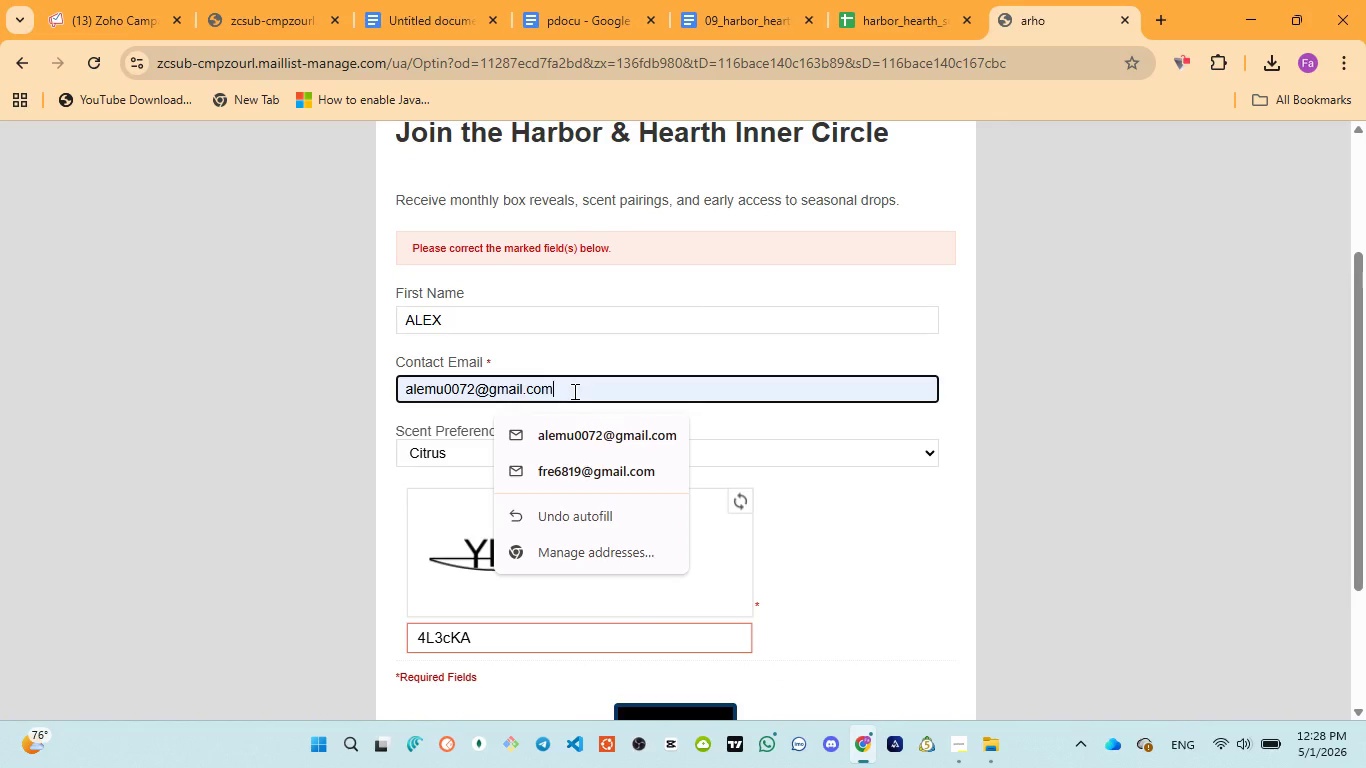 
key(Space)
 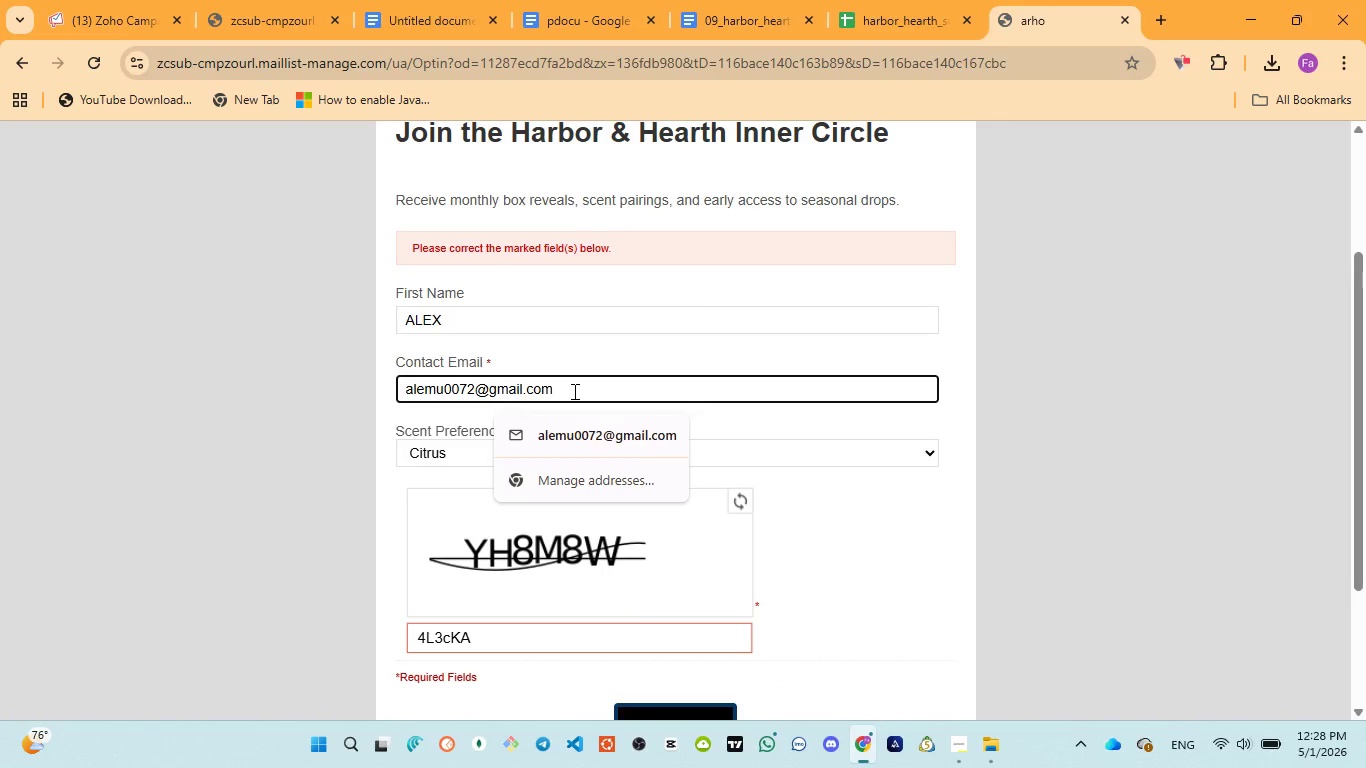 
key(Backspace)
 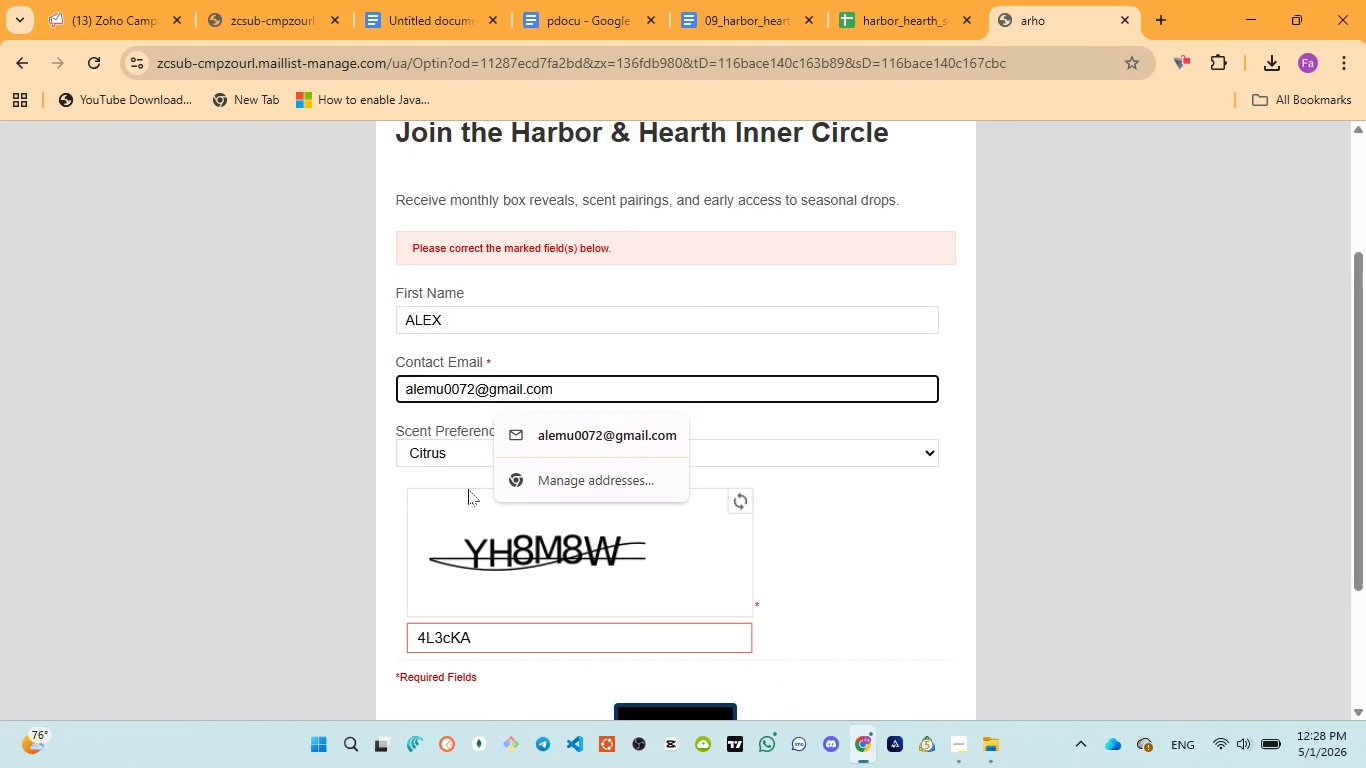 
left_click([466, 487])
 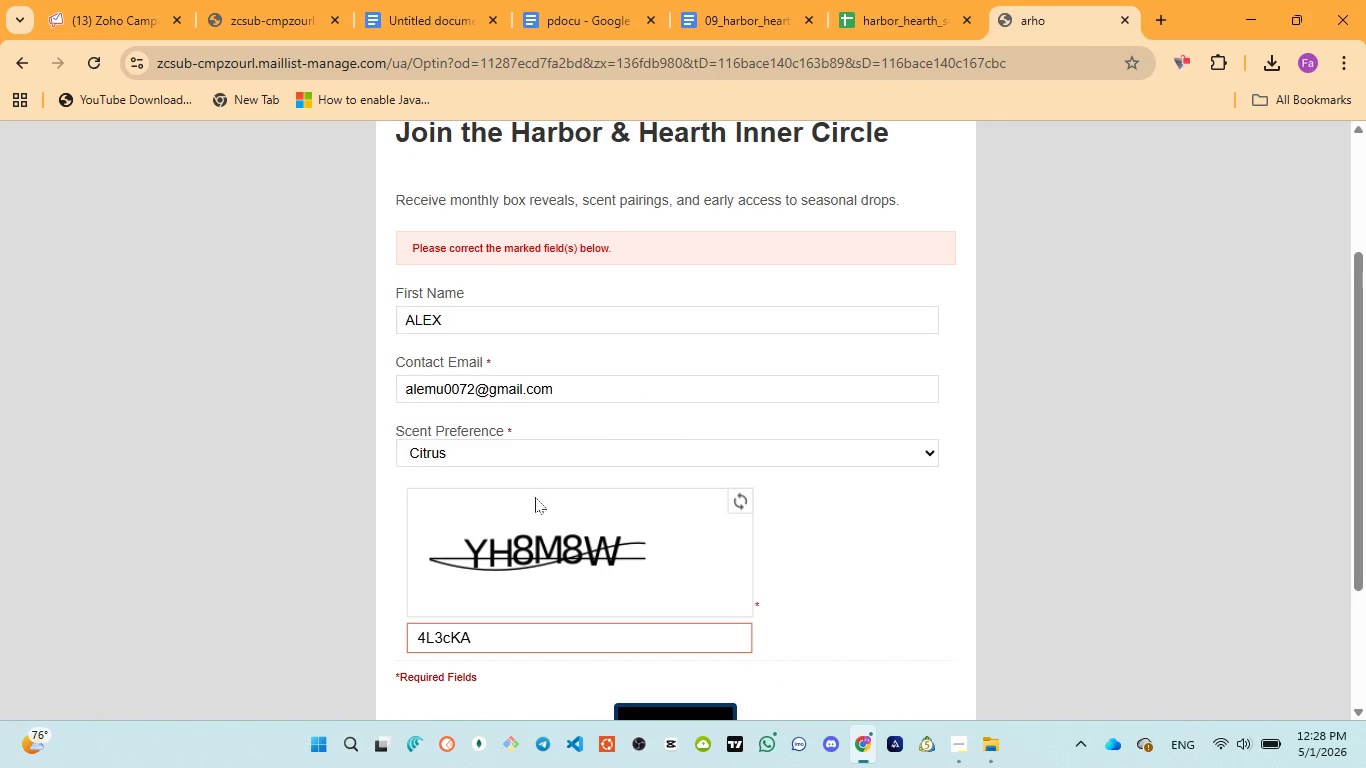 
scroll: coordinate [538, 498], scroll_direction: down, amount: 2.0
 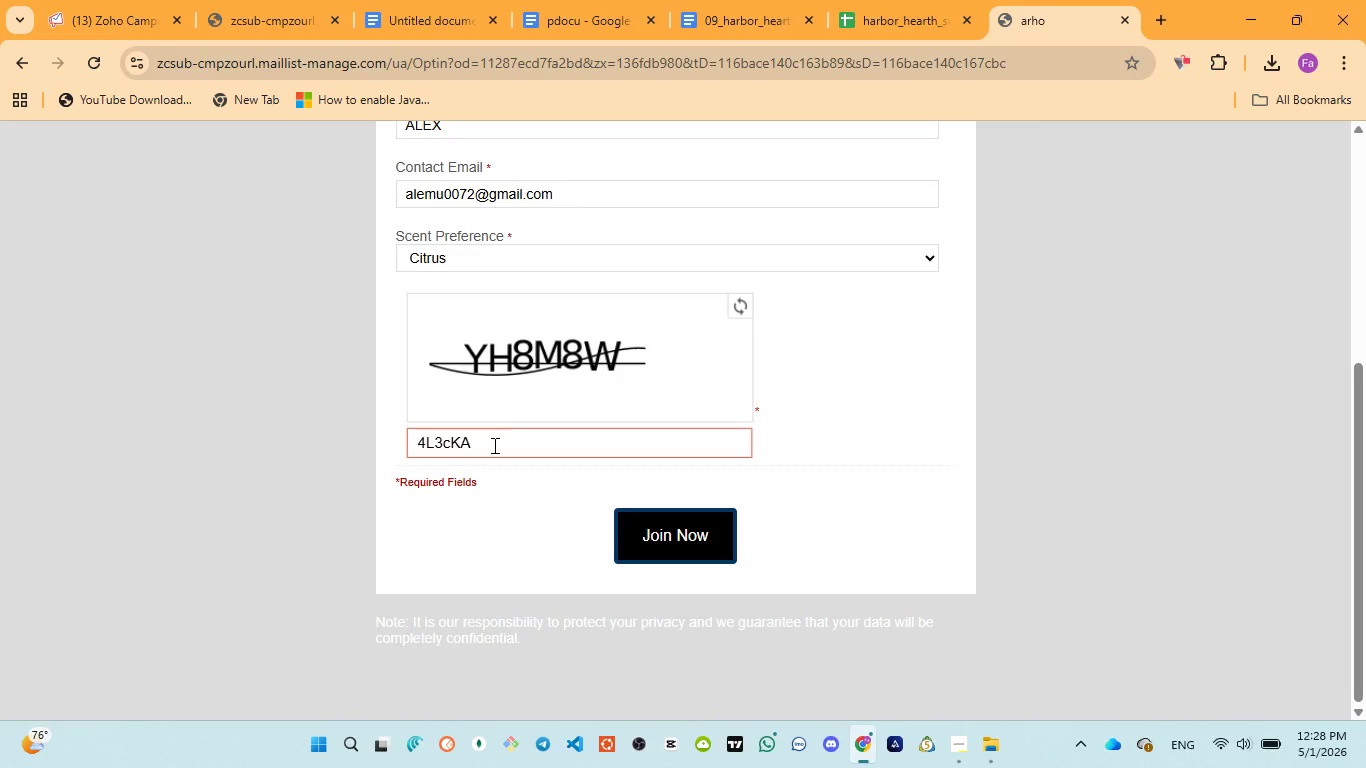 
left_click([493, 445])
 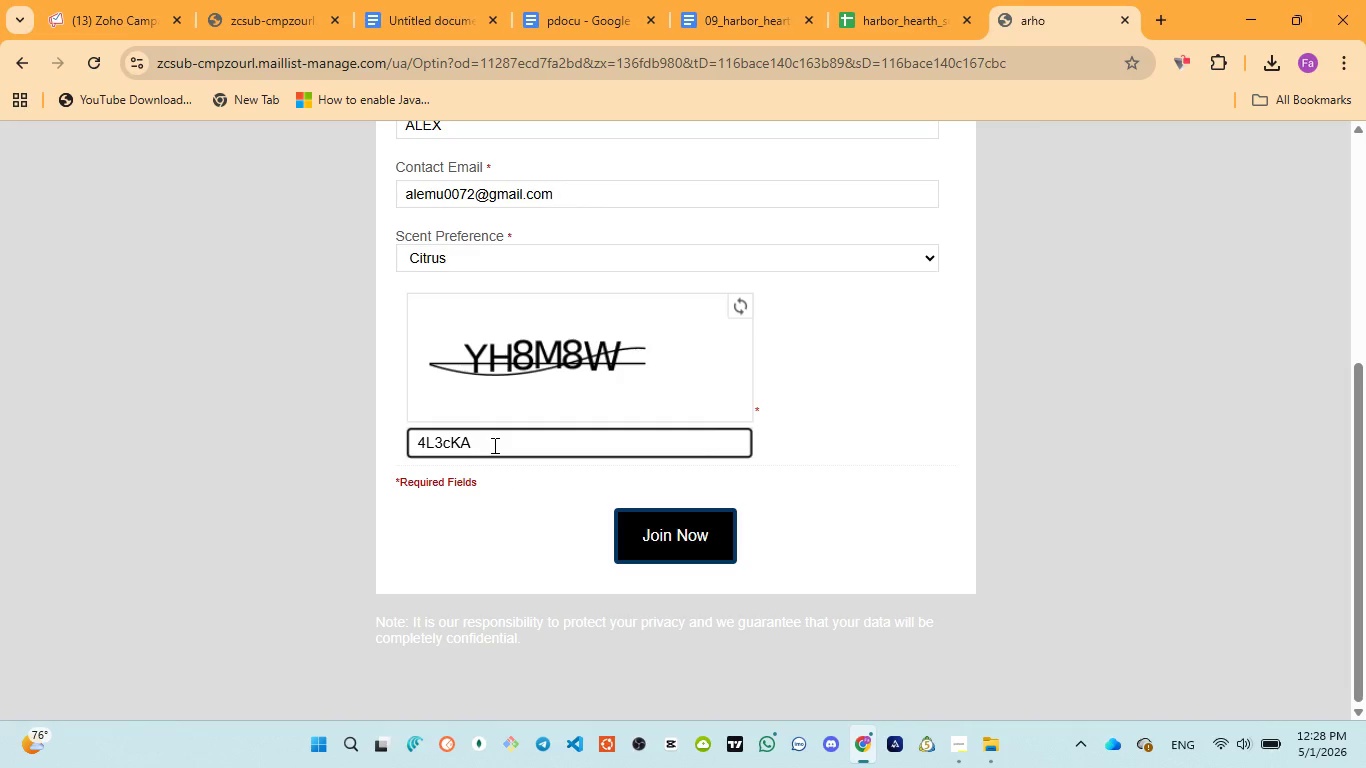 
key(Control+A)
 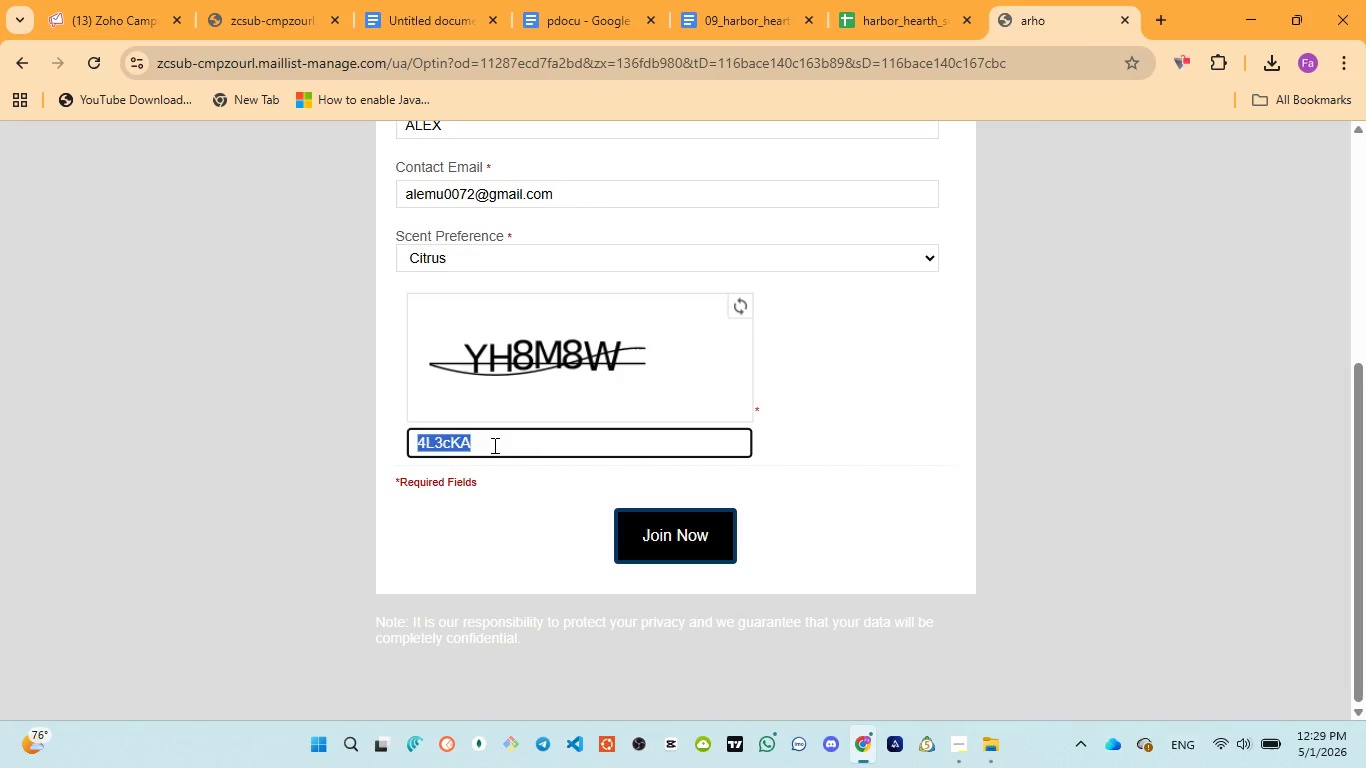 
type(YH8MW)
 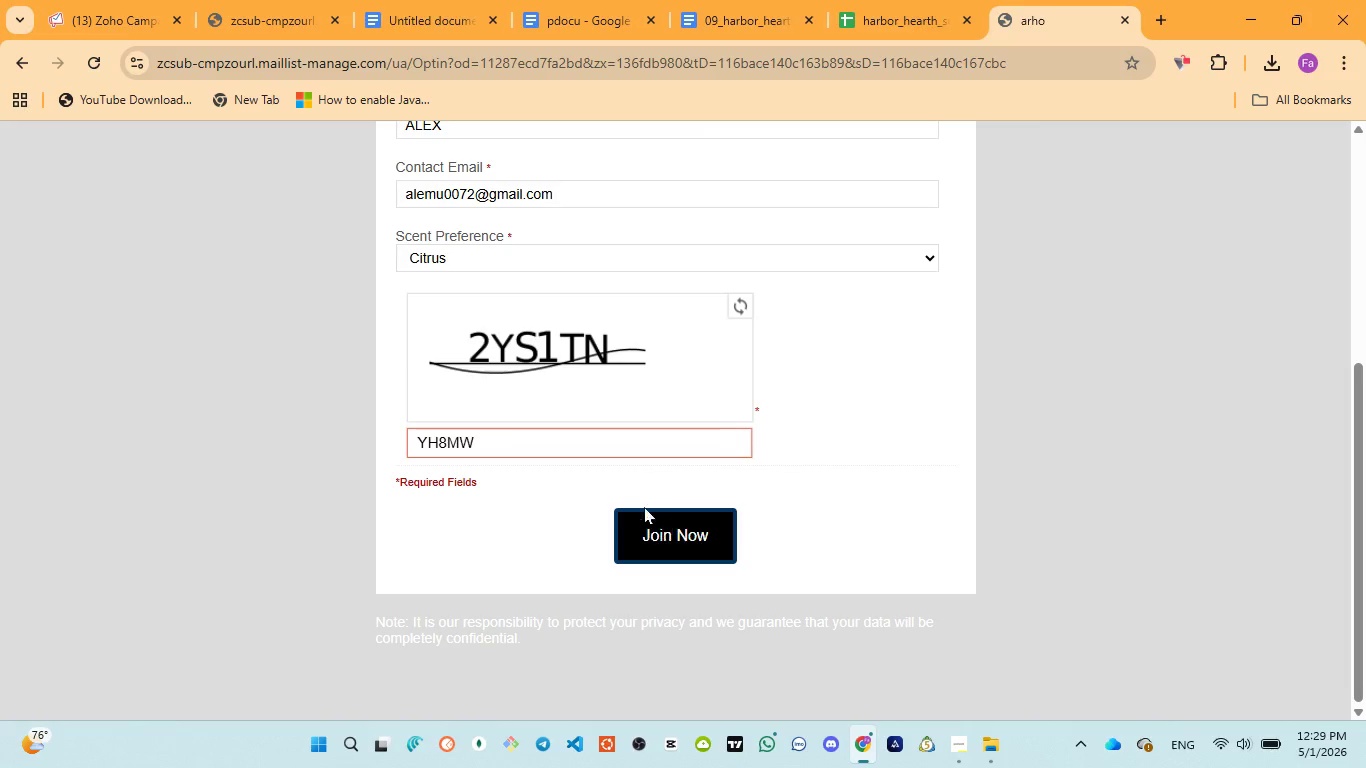 
scroll: coordinate [567, 401], scroll_direction: up, amount: 3.0
 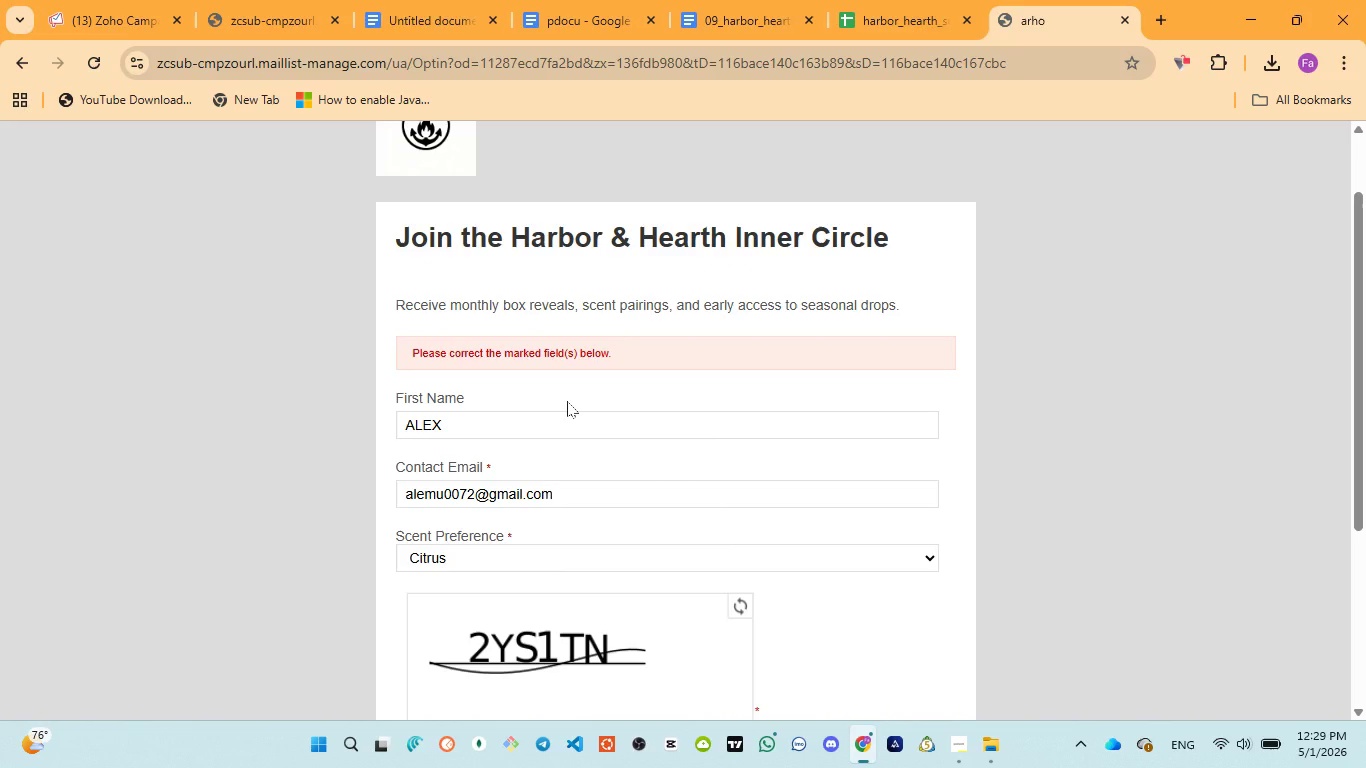 
scroll: coordinate [567, 401], scroll_direction: down, amount: 3.0
 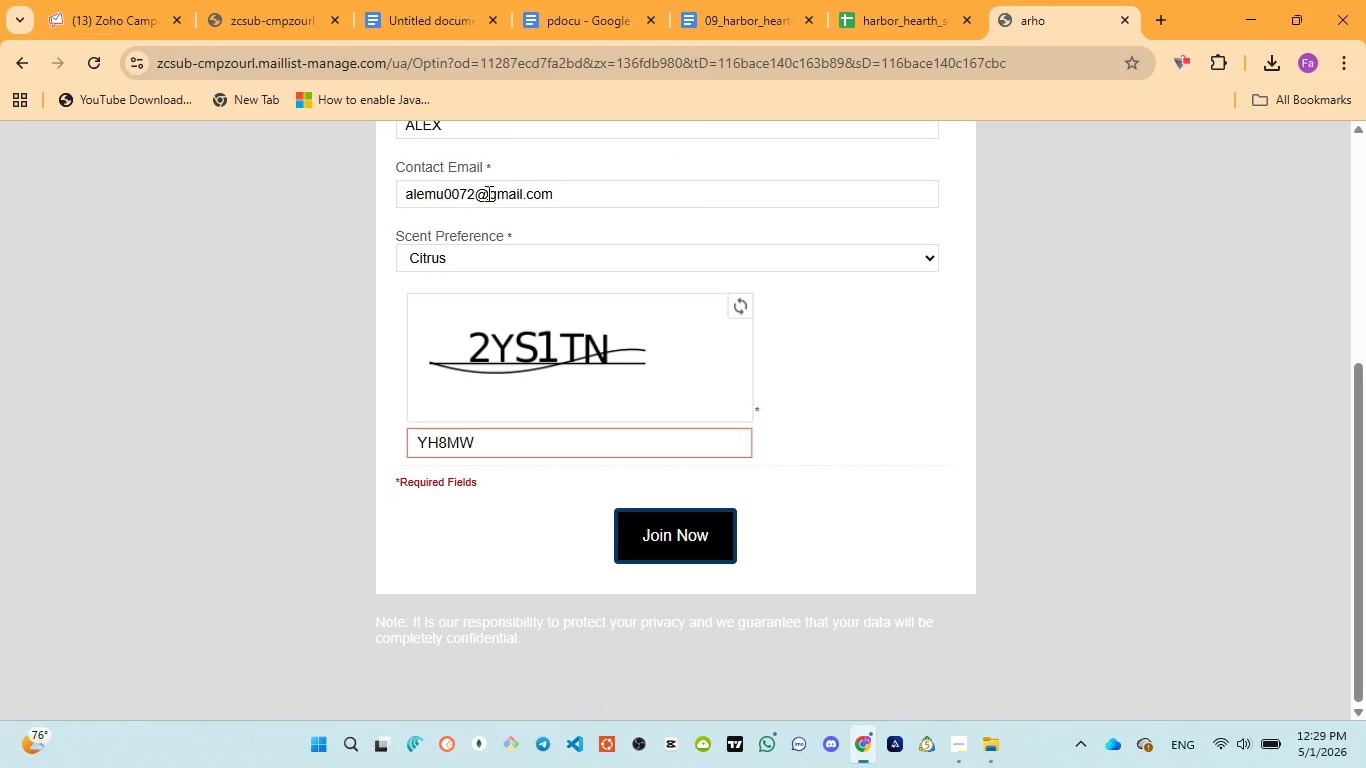 
left_click([478, 190])
 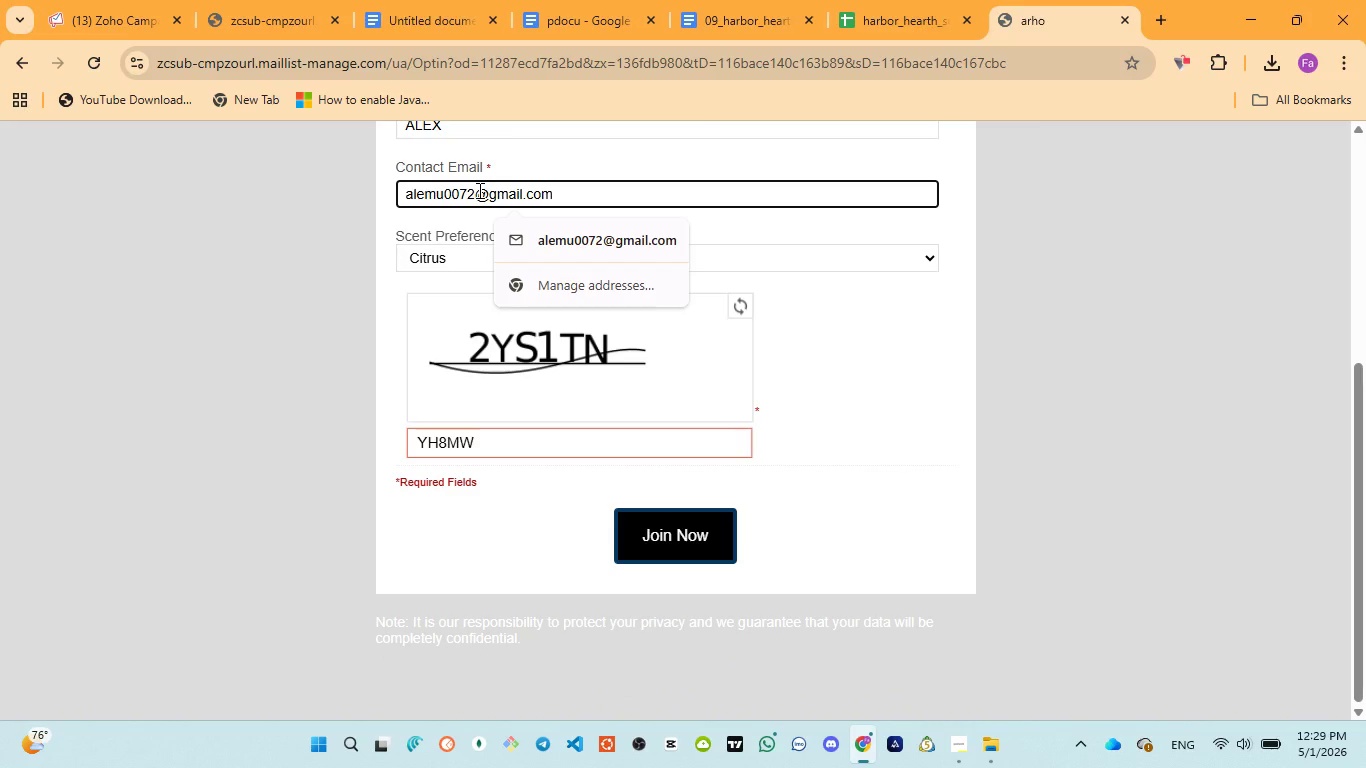 
type(43)
 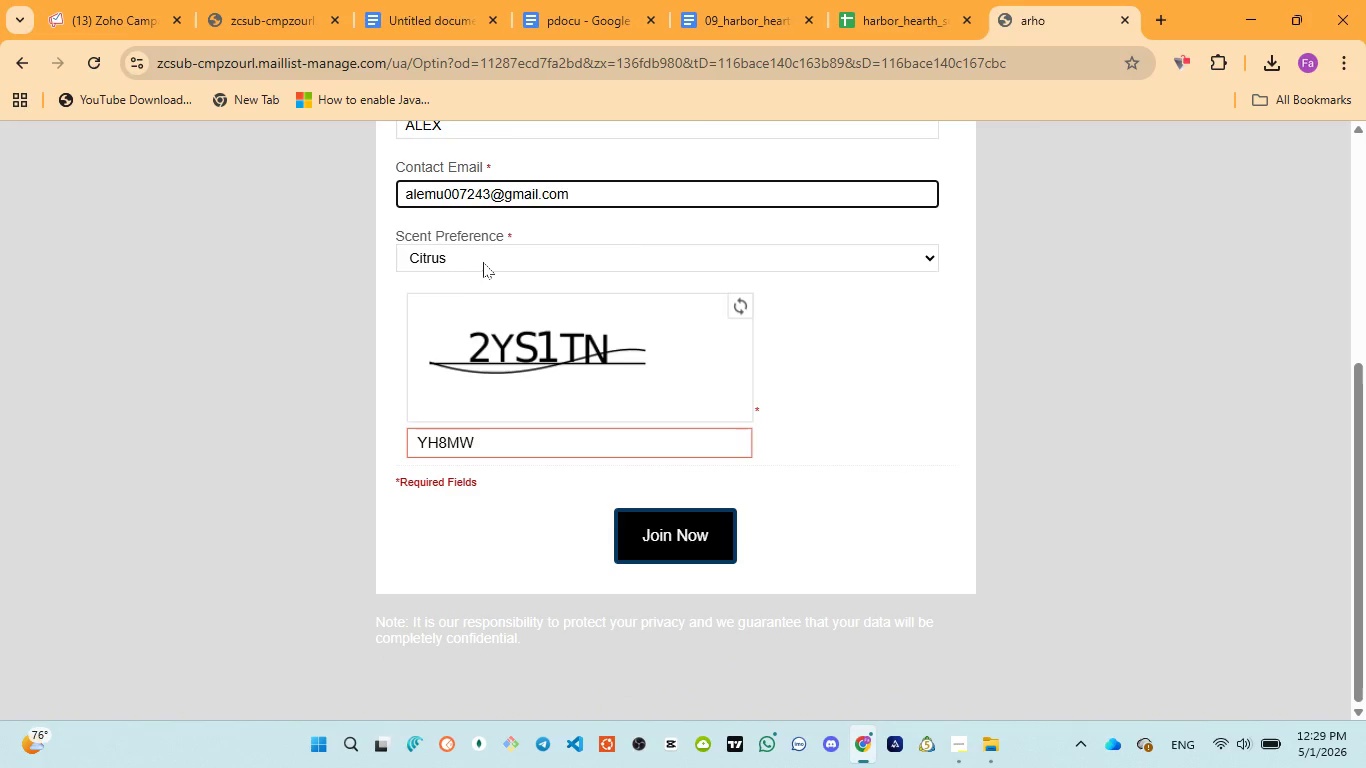 
left_click([475, 257])
 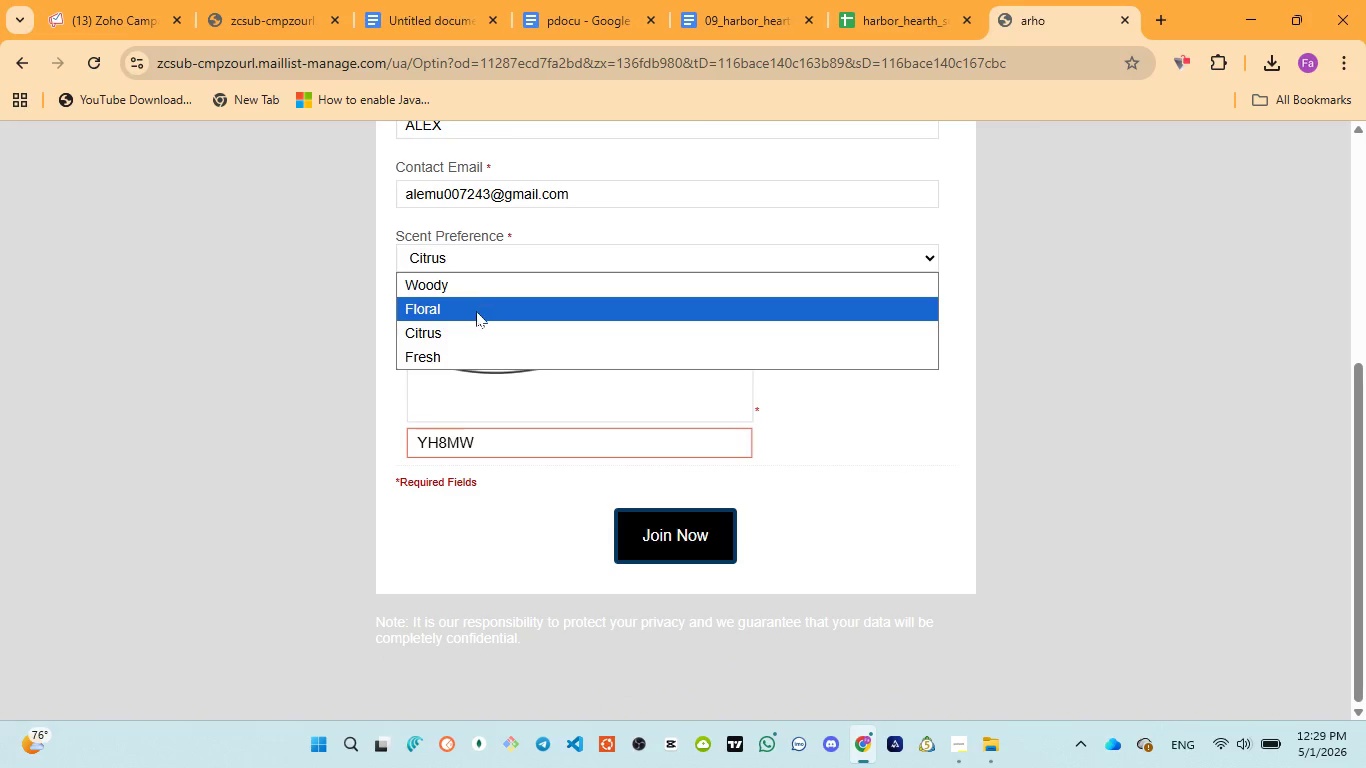 
left_click([475, 311])
 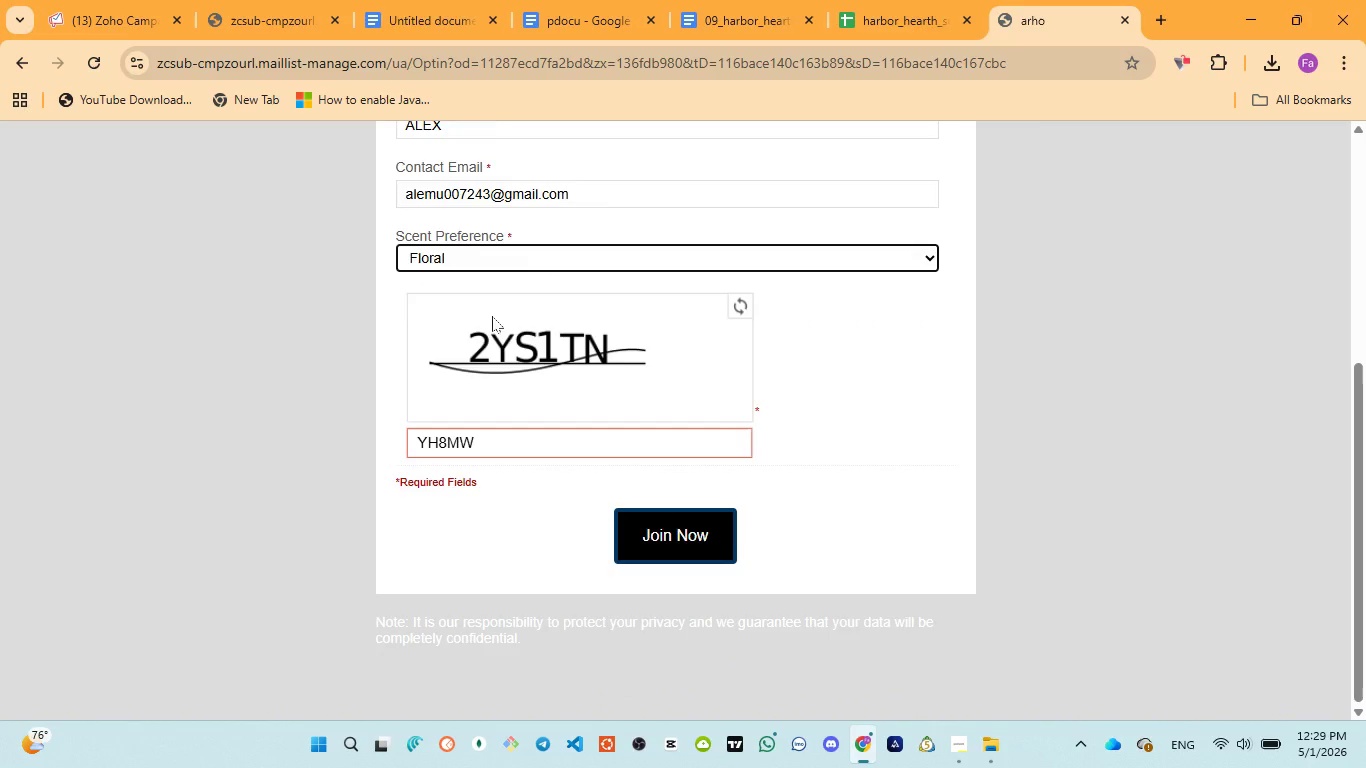 
scroll: coordinate [492, 317], scroll_direction: up, amount: 3.0
 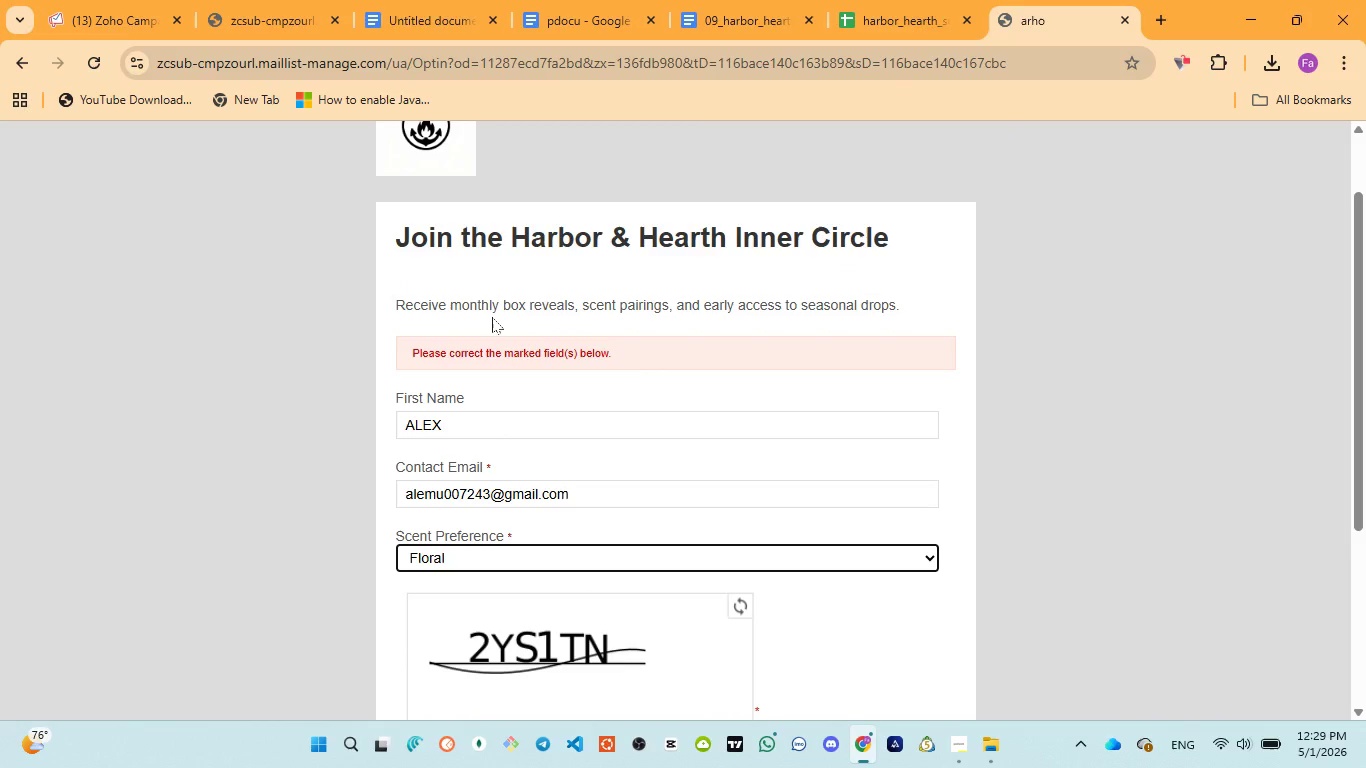 
scroll: coordinate [493, 324], scroll_direction: down, amount: 2.0
 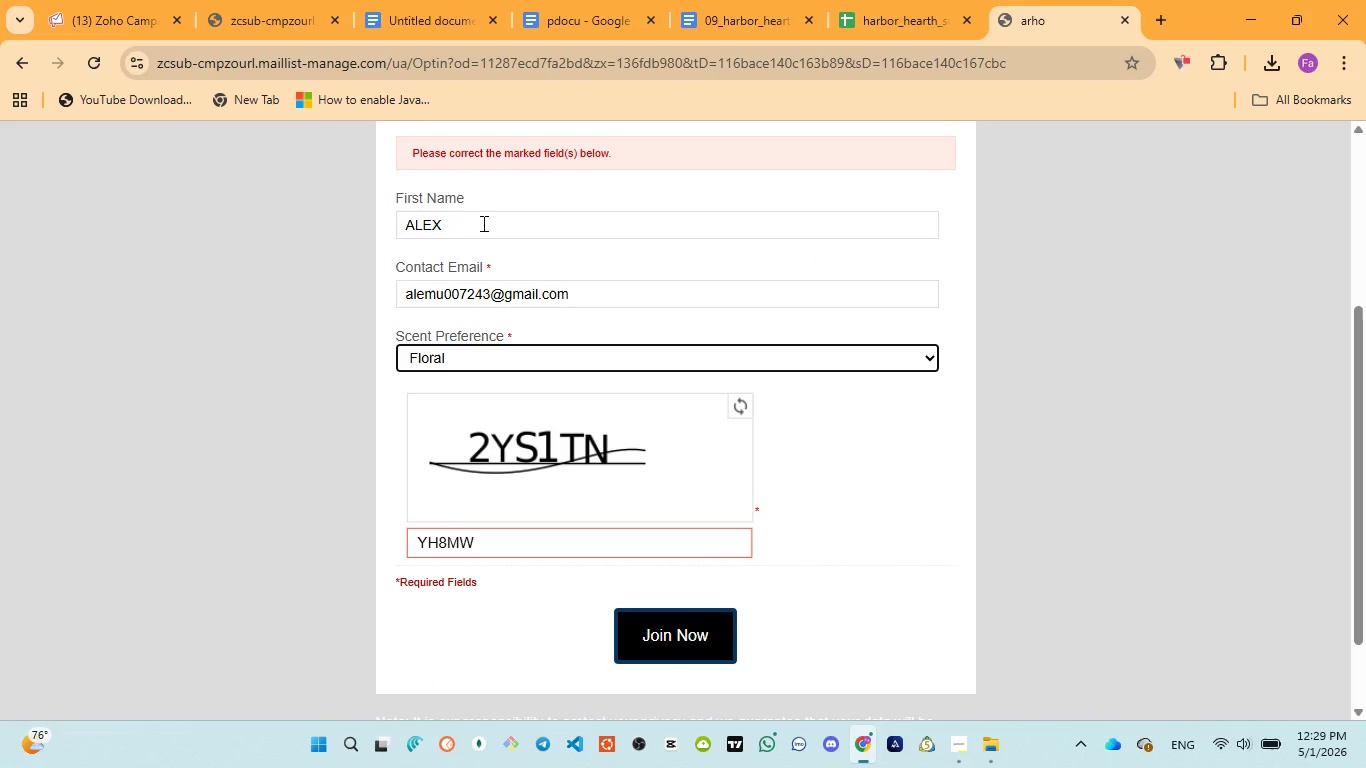 
left_click([482, 220])
 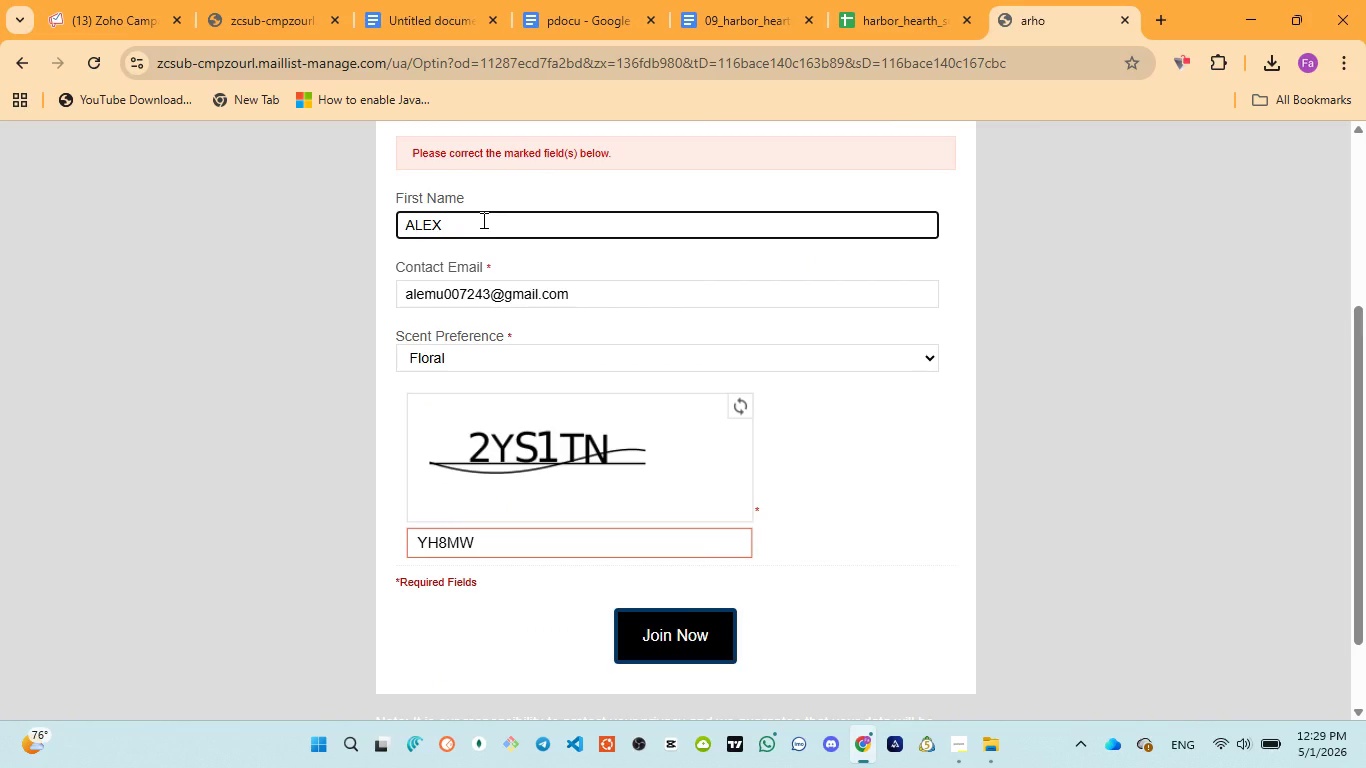 
key(V)
 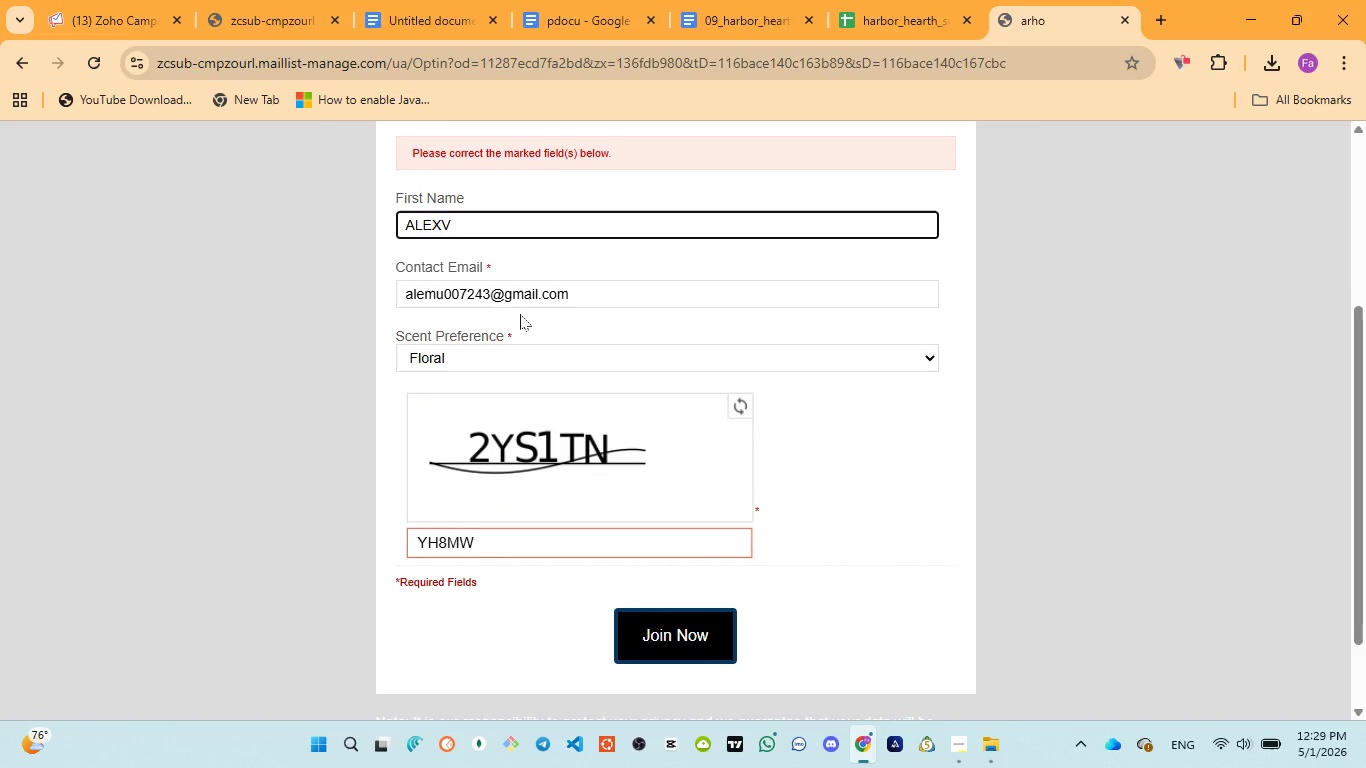 
scroll: coordinate [520, 318], scroll_direction: down, amount: 2.0
 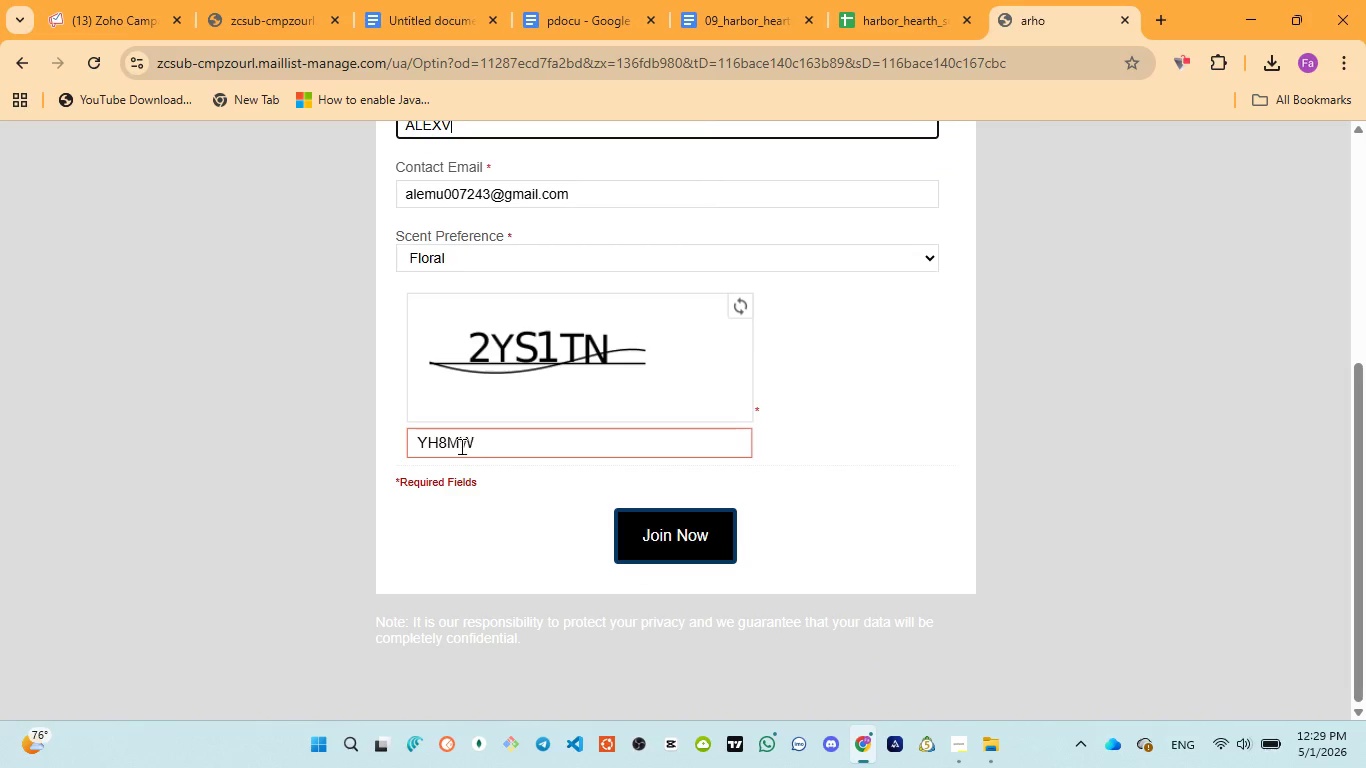 
double_click([452, 442])
 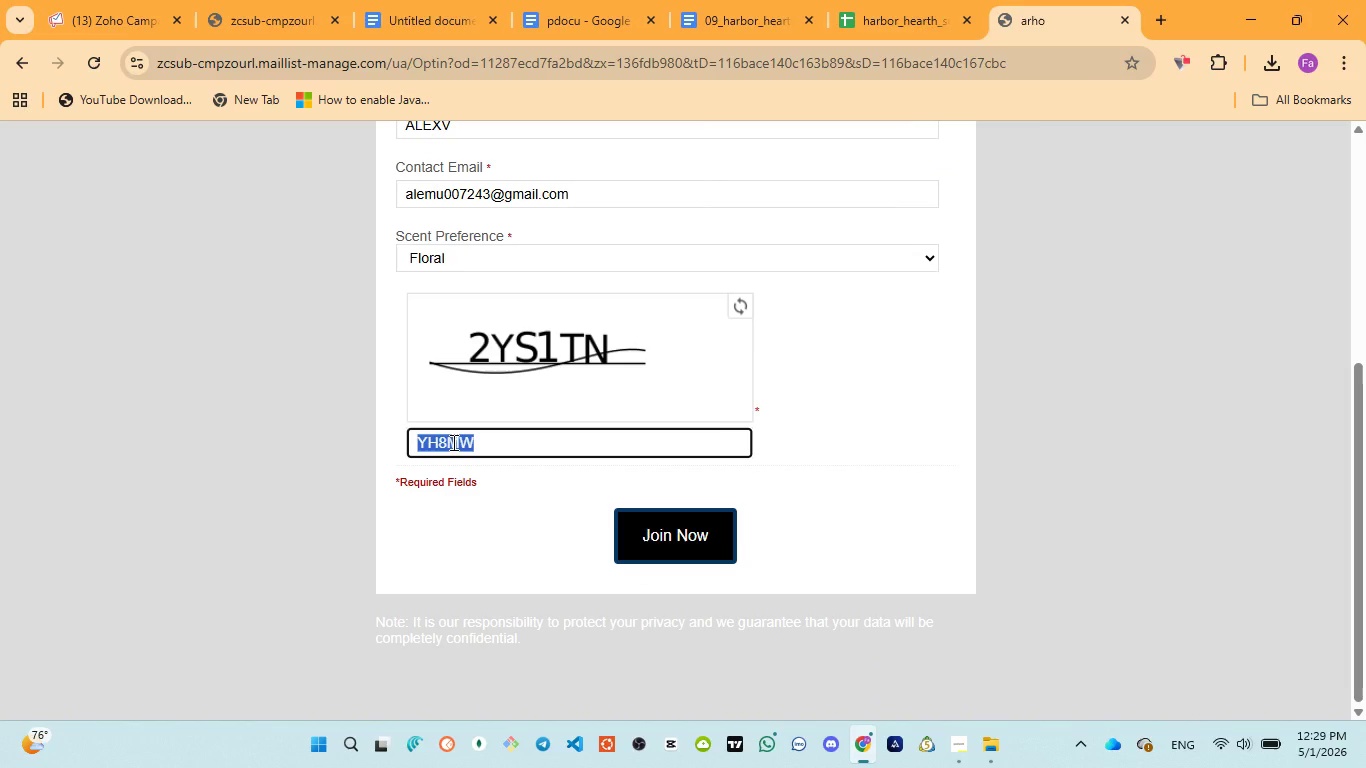 
type(2YS1TN)
 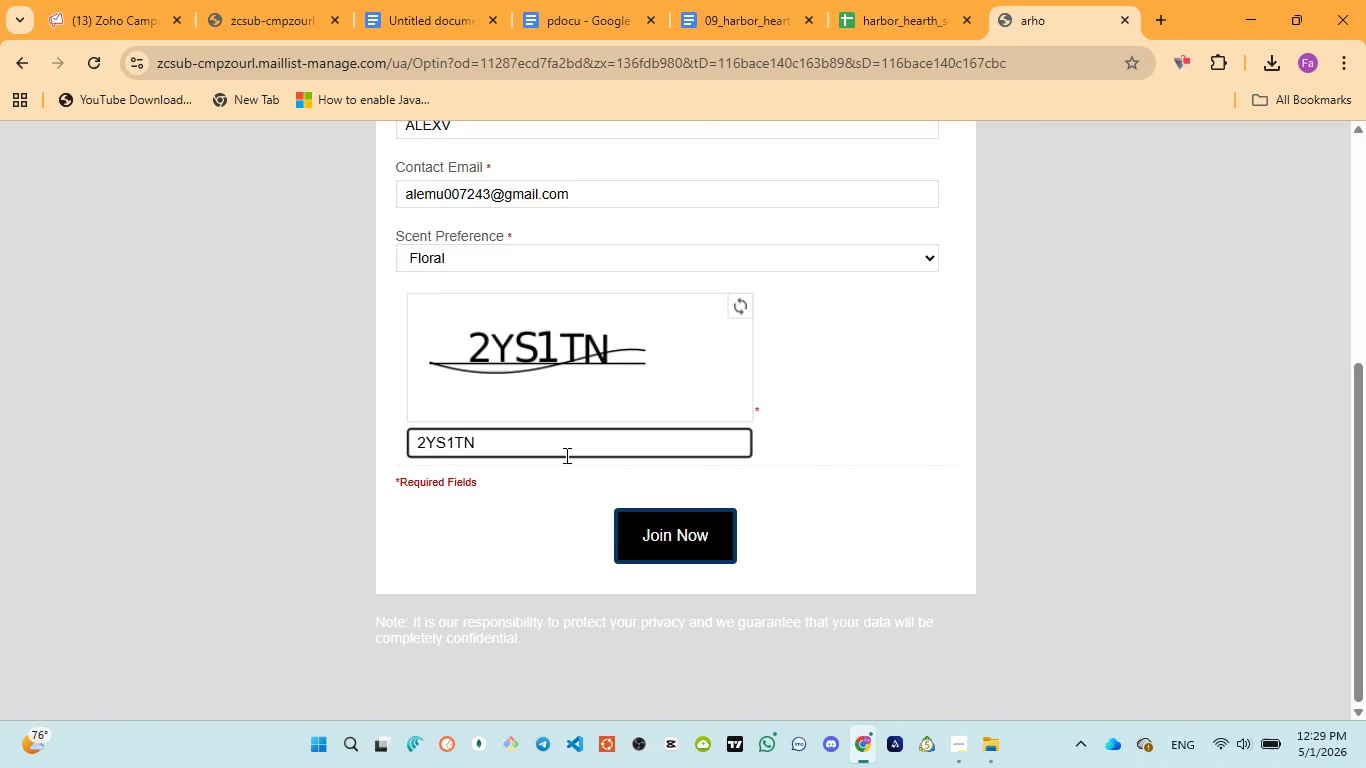 
scroll: coordinate [565, 454], scroll_direction: up, amount: 1.0
 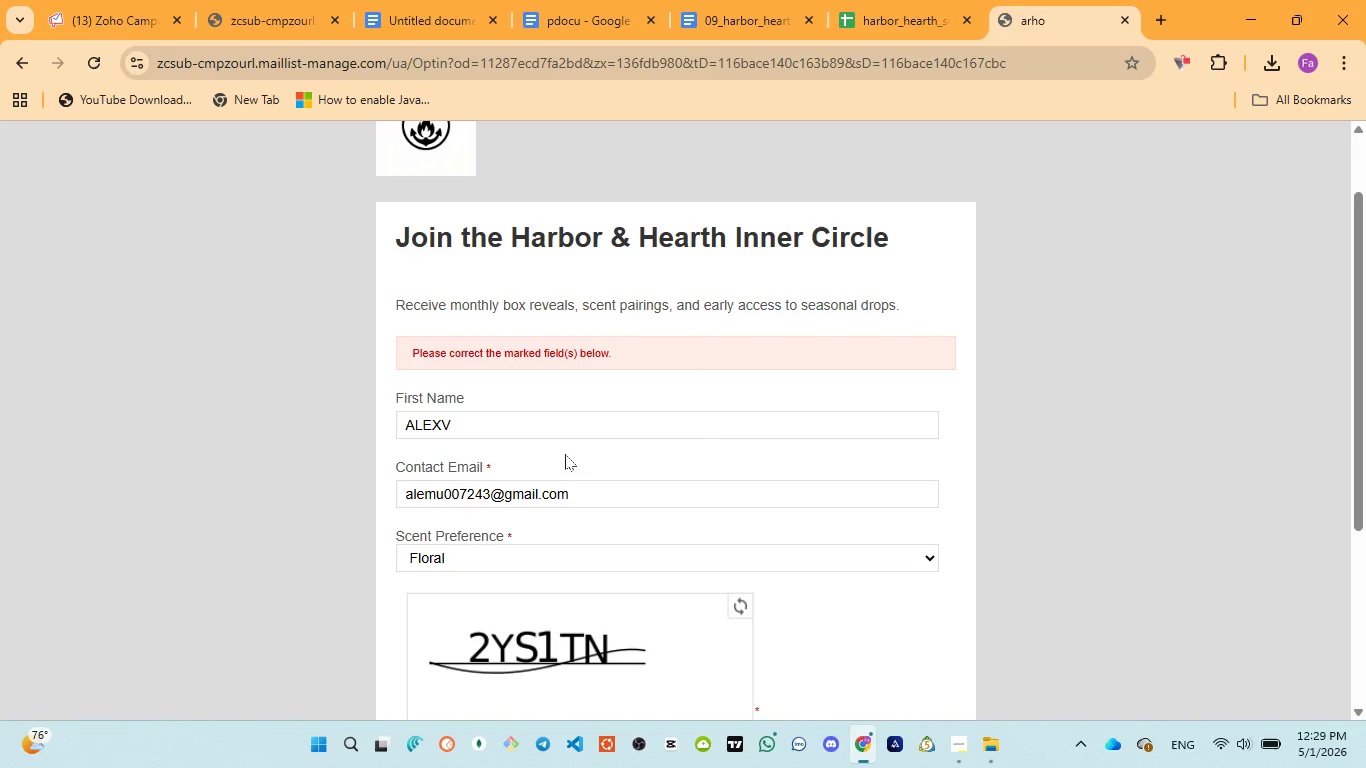 
scroll: coordinate [565, 454], scroll_direction: down, amount: 3.0
 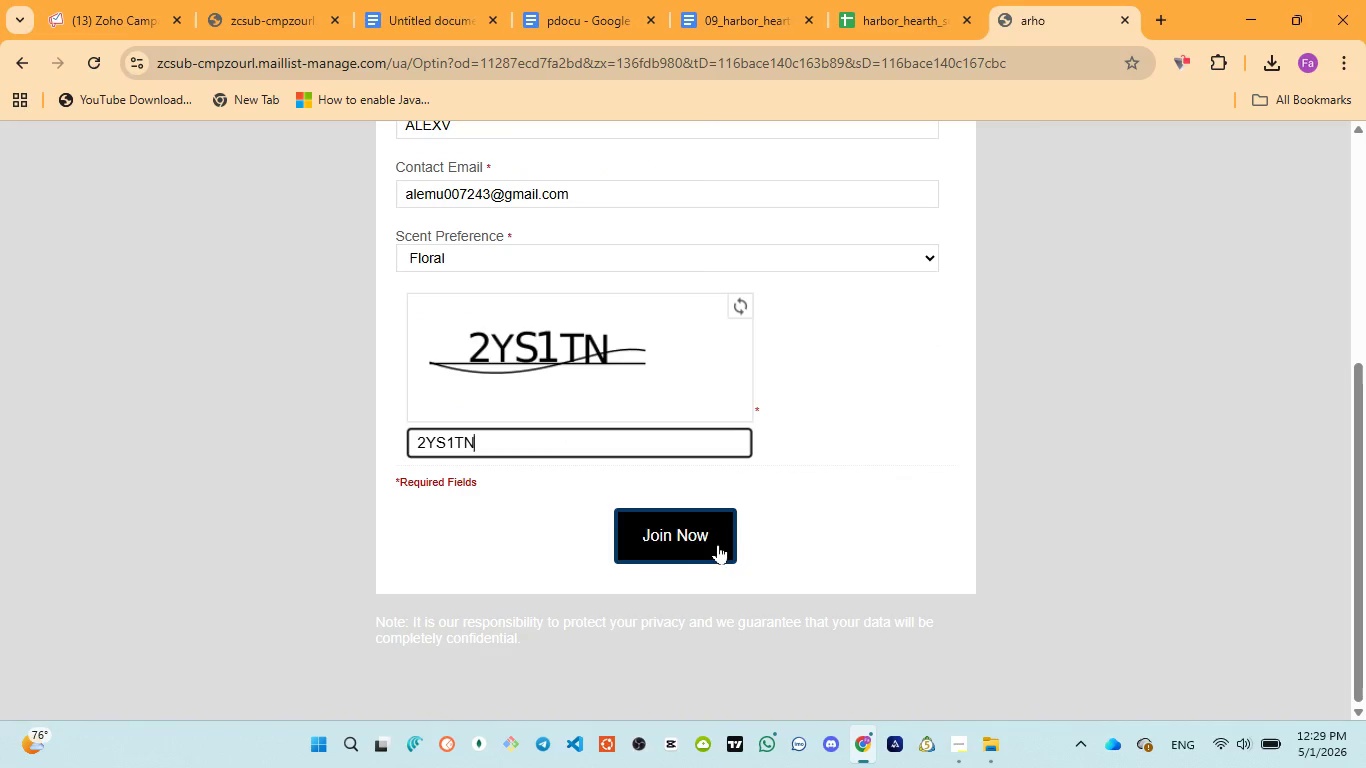 
left_click([692, 533])
 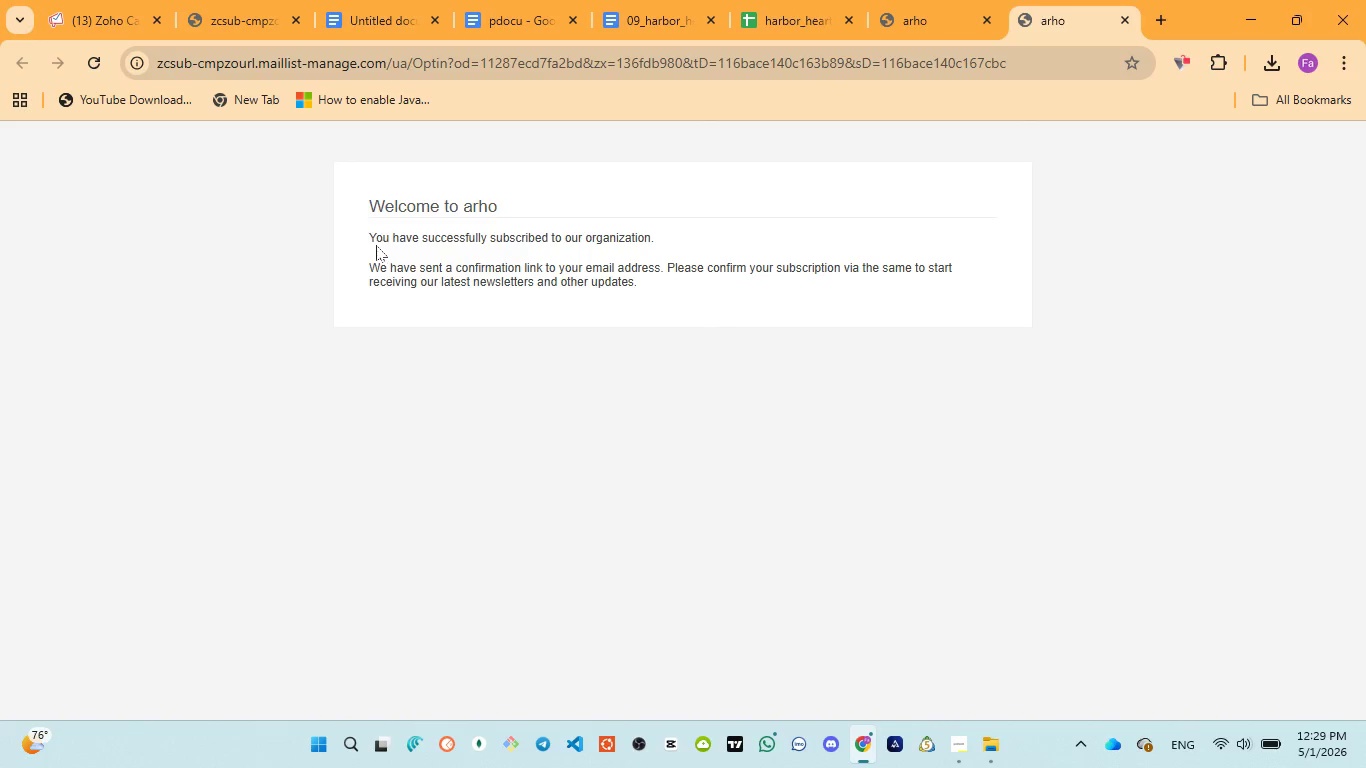 
wait(5.8)
 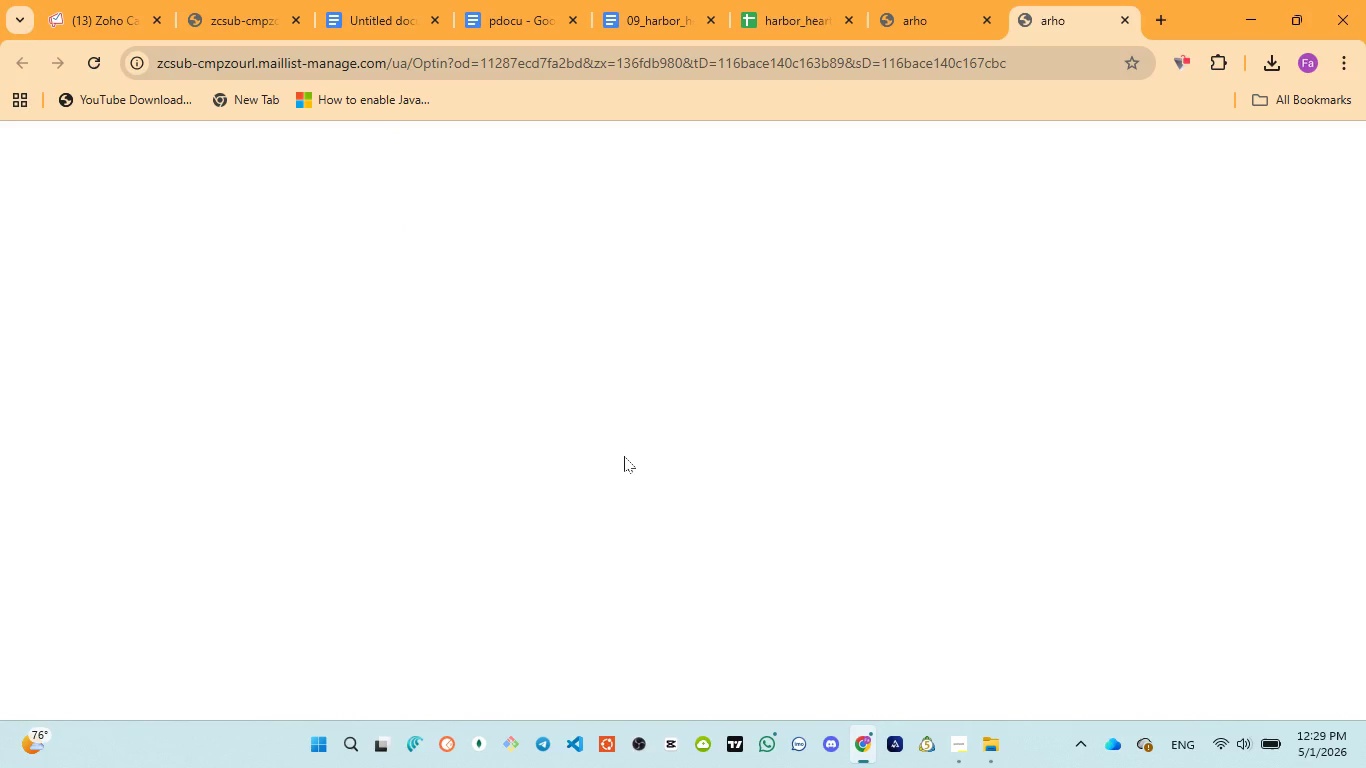 
left_click_drag(start_coordinate=[360, 241], to_coordinate=[668, 240])
 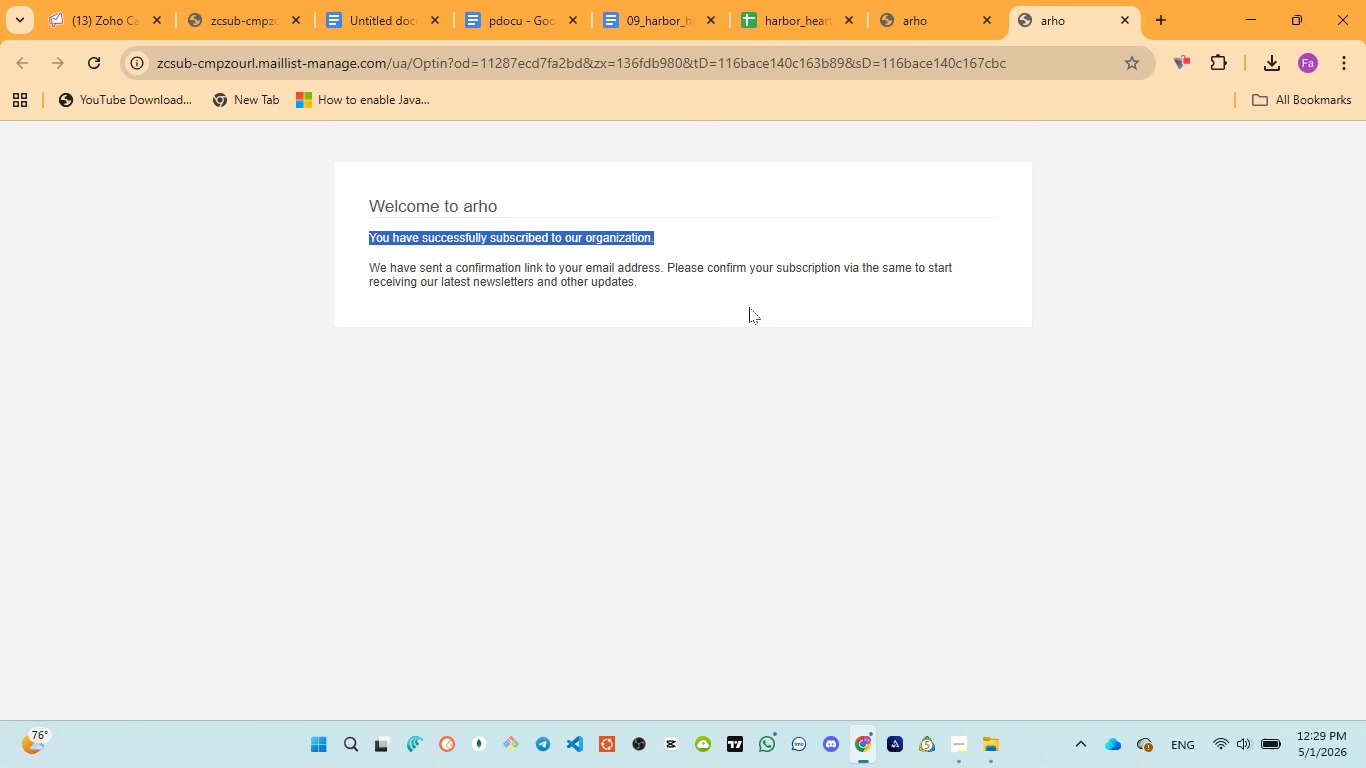 
wait(7.48)
 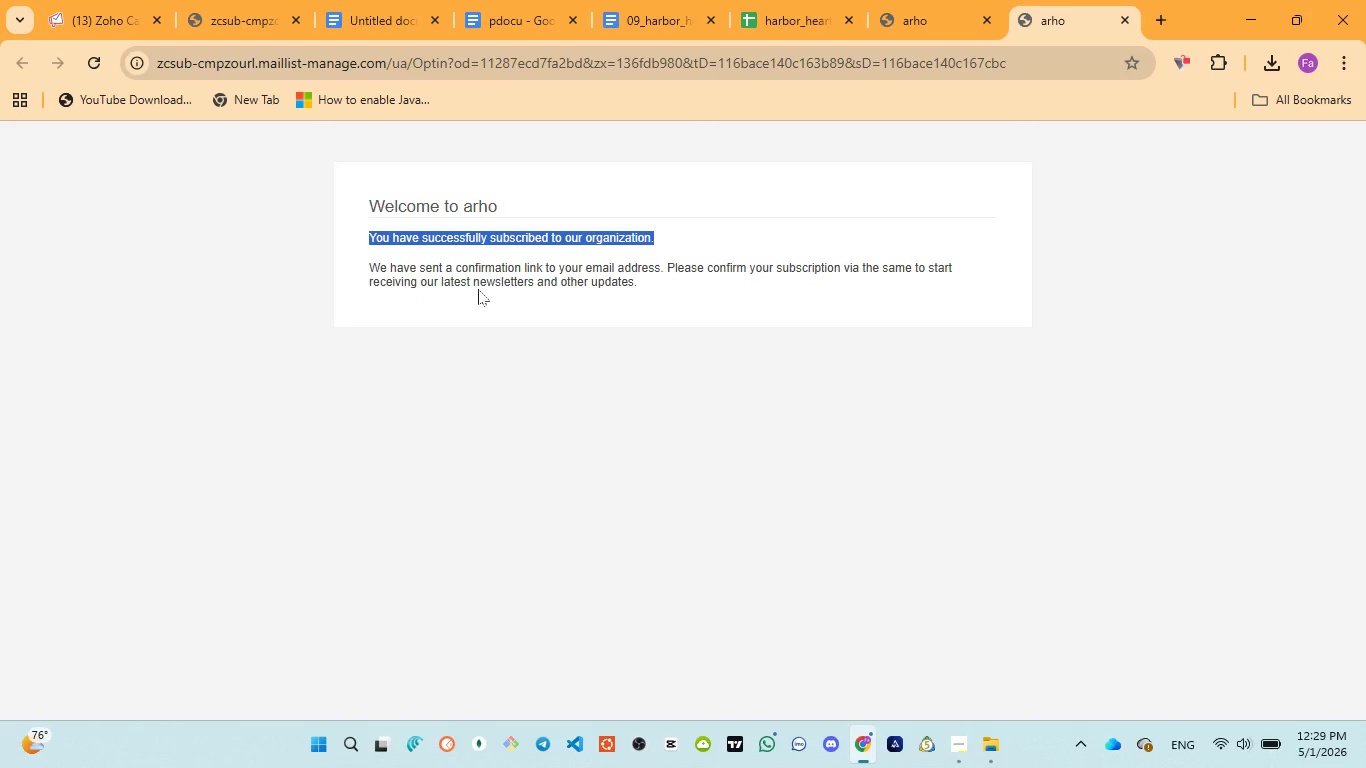 
left_click_drag(start_coordinate=[362, 255], to_coordinate=[641, 279])
 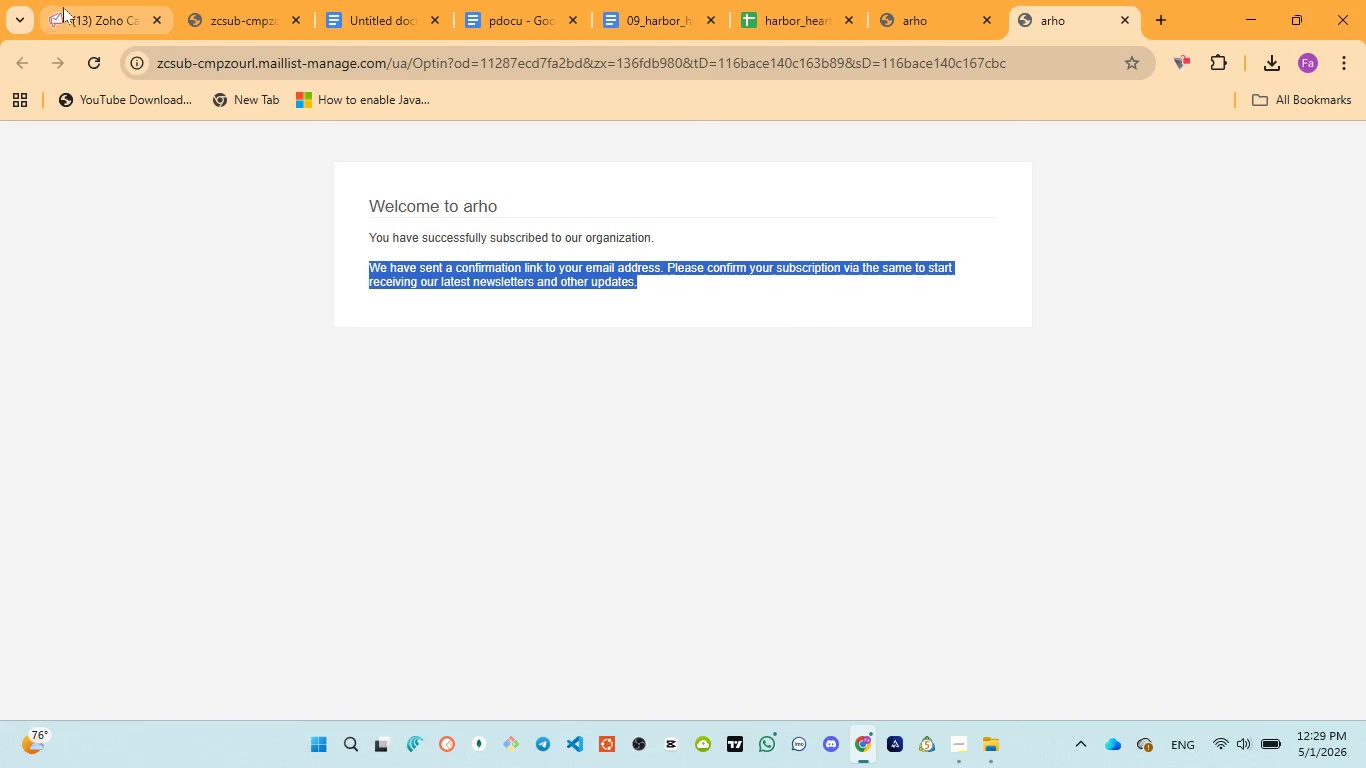 
left_click([67, 7])
 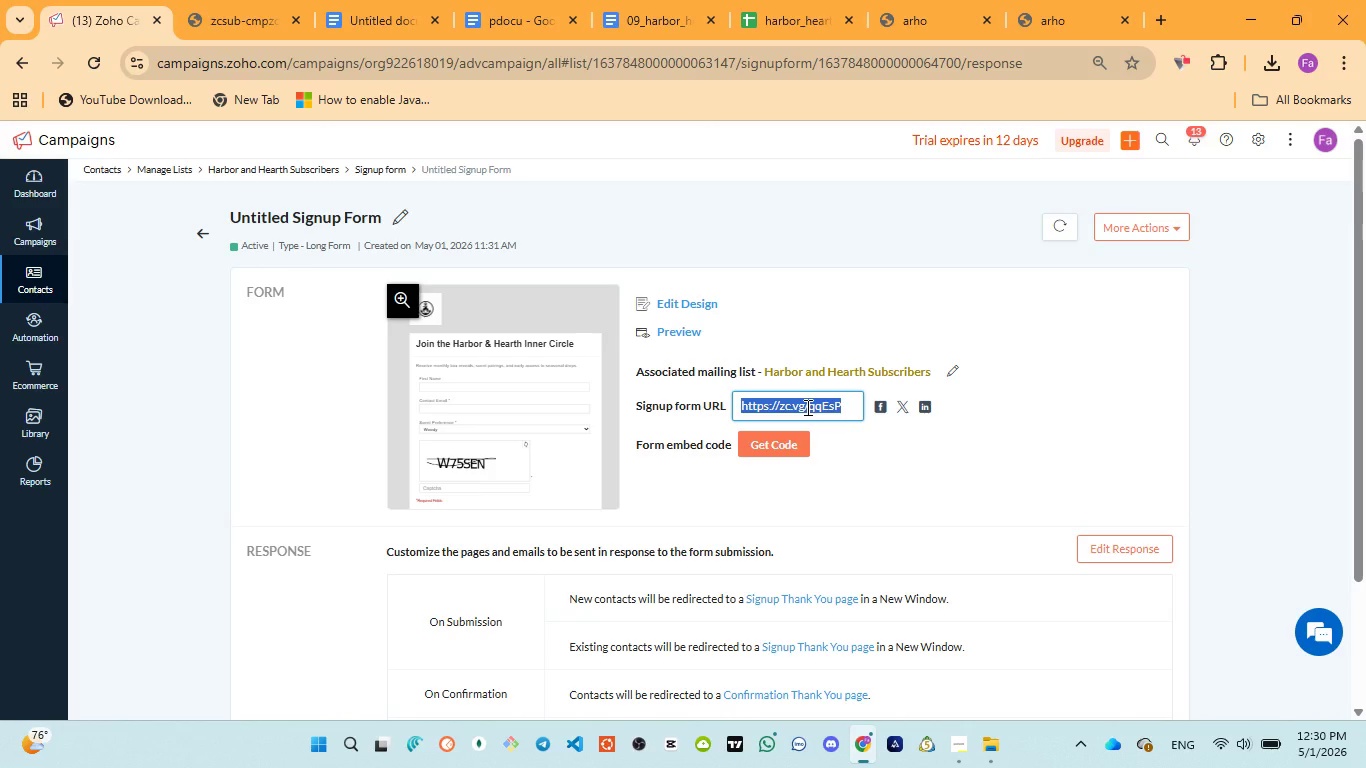 
wait(9.53)
 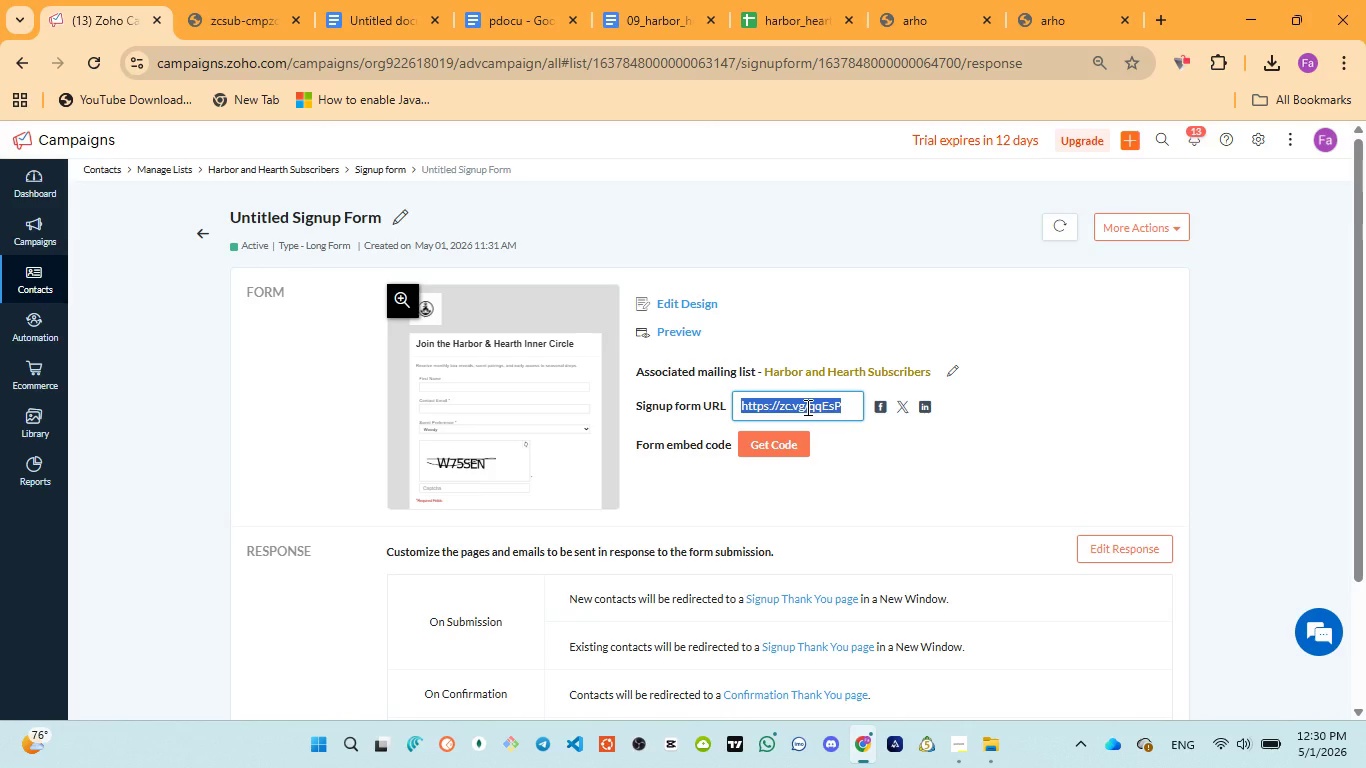 
scroll: coordinate [893, 564], scroll_direction: down, amount: 1.0
 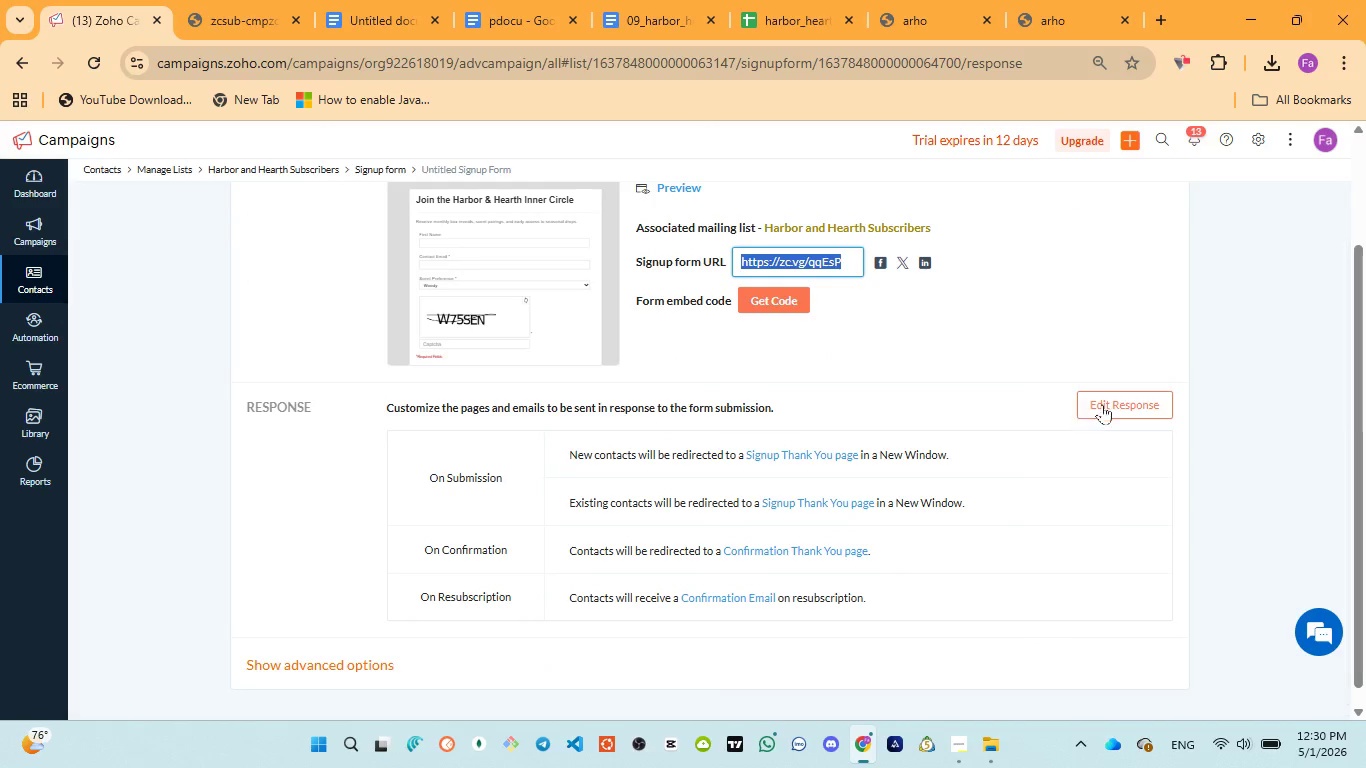 
left_click([1109, 402])
 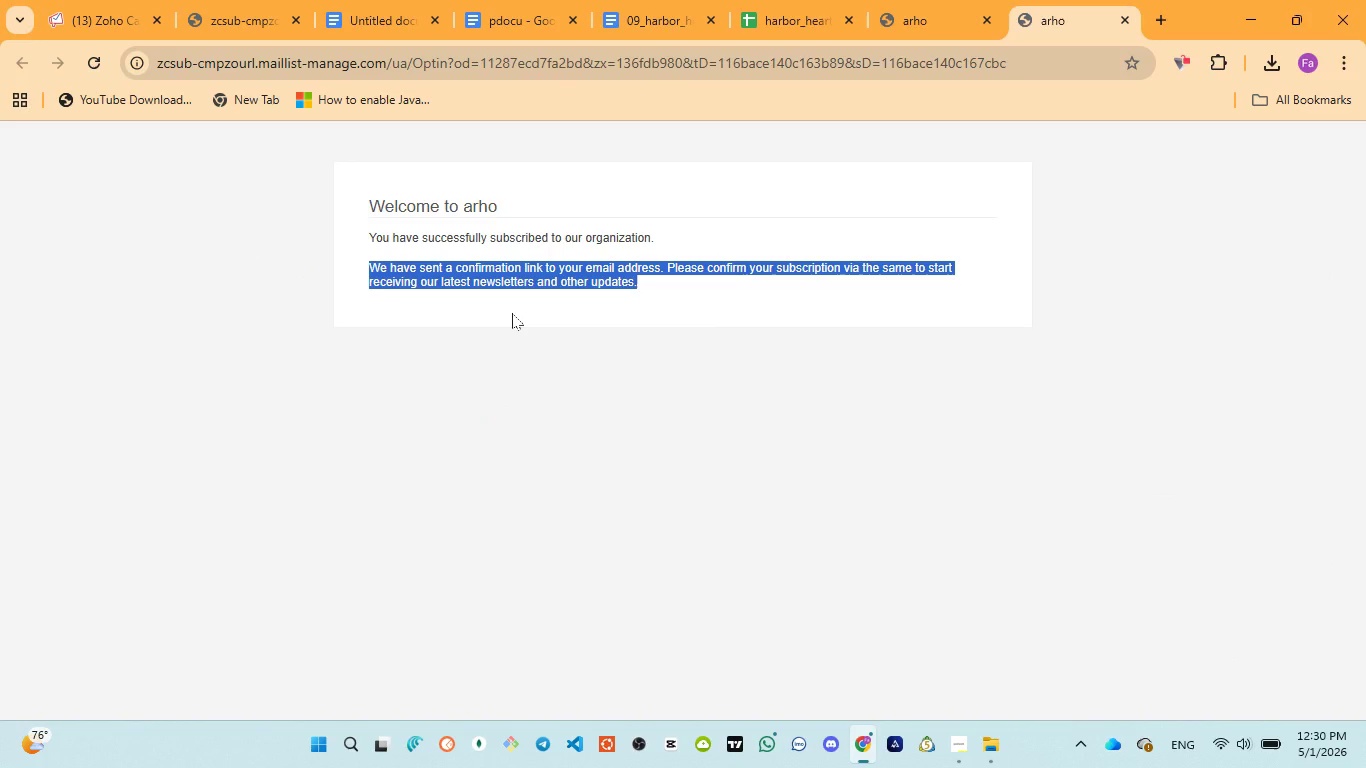 
wait(49.33)
 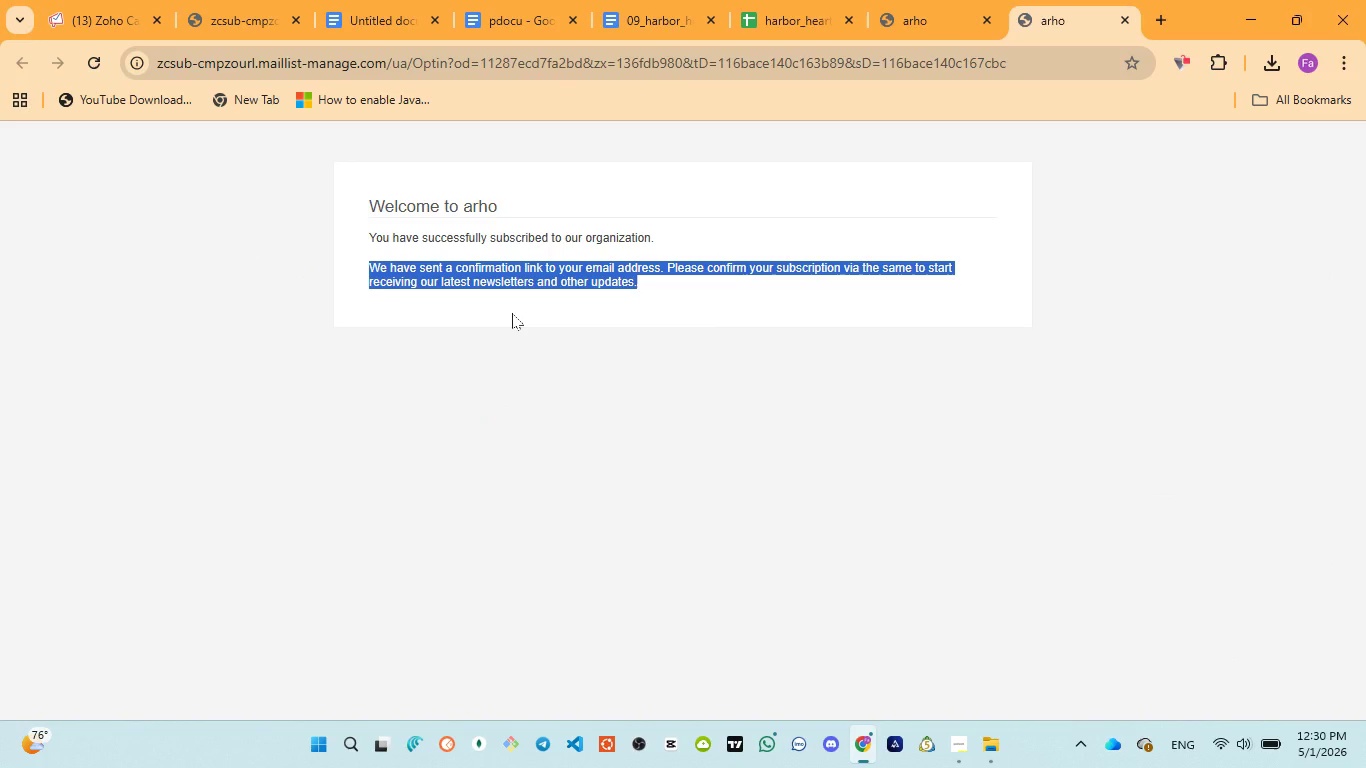 
left_click([486, 21])
 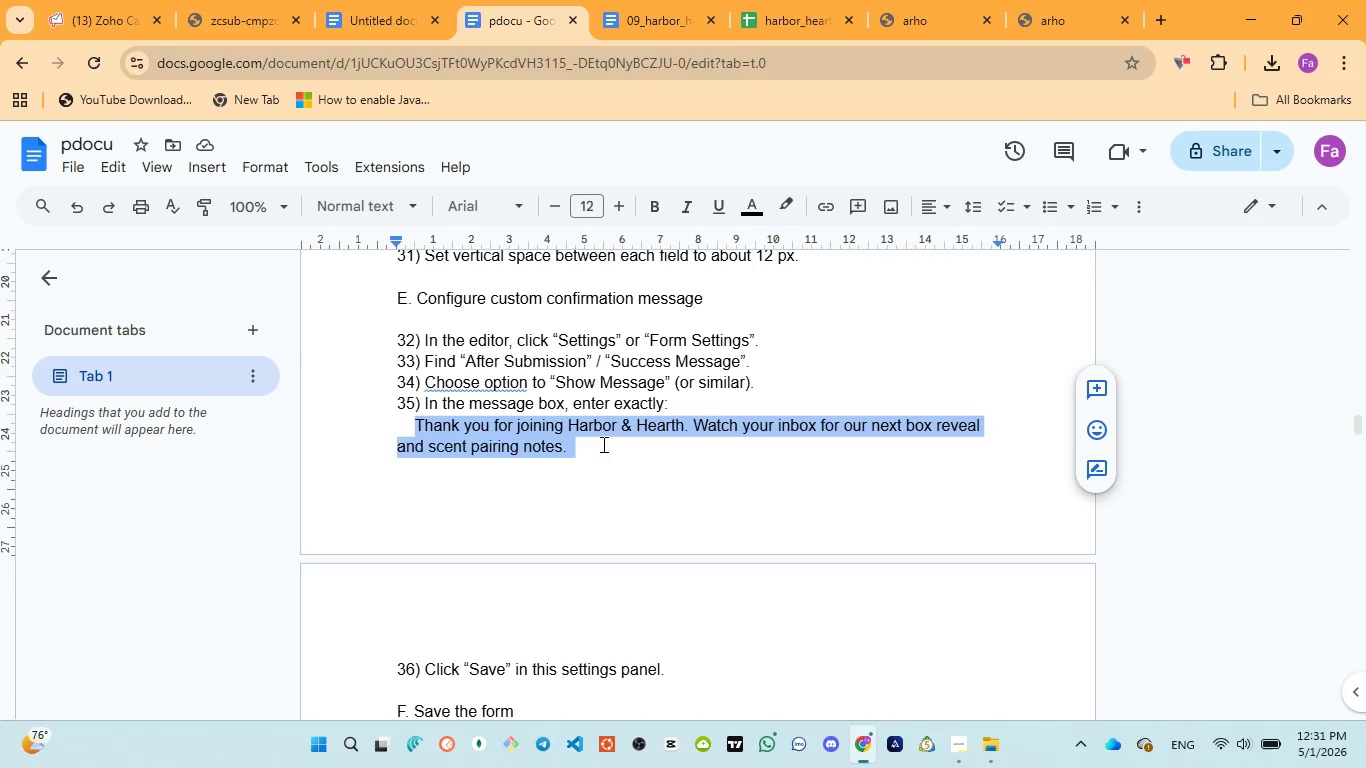 
wait(9.03)
 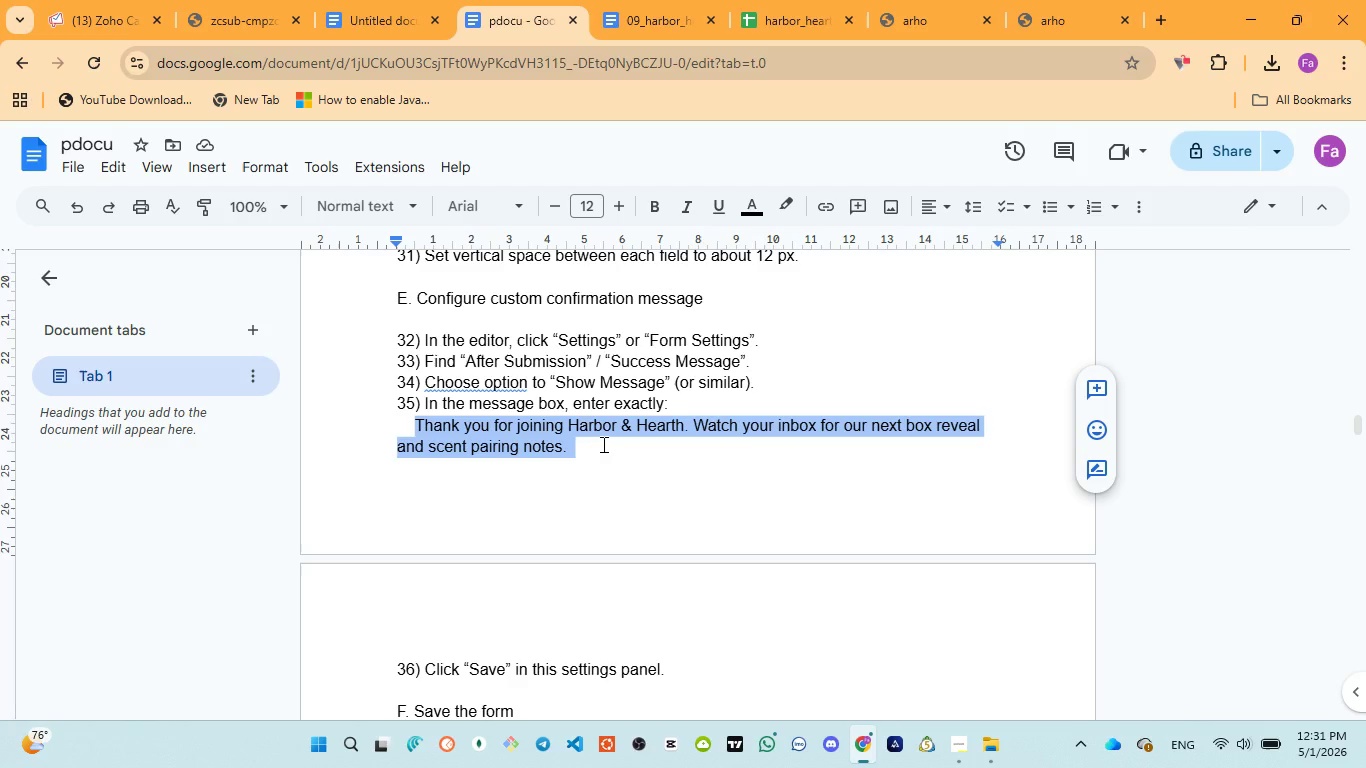 
key(Control+C)
 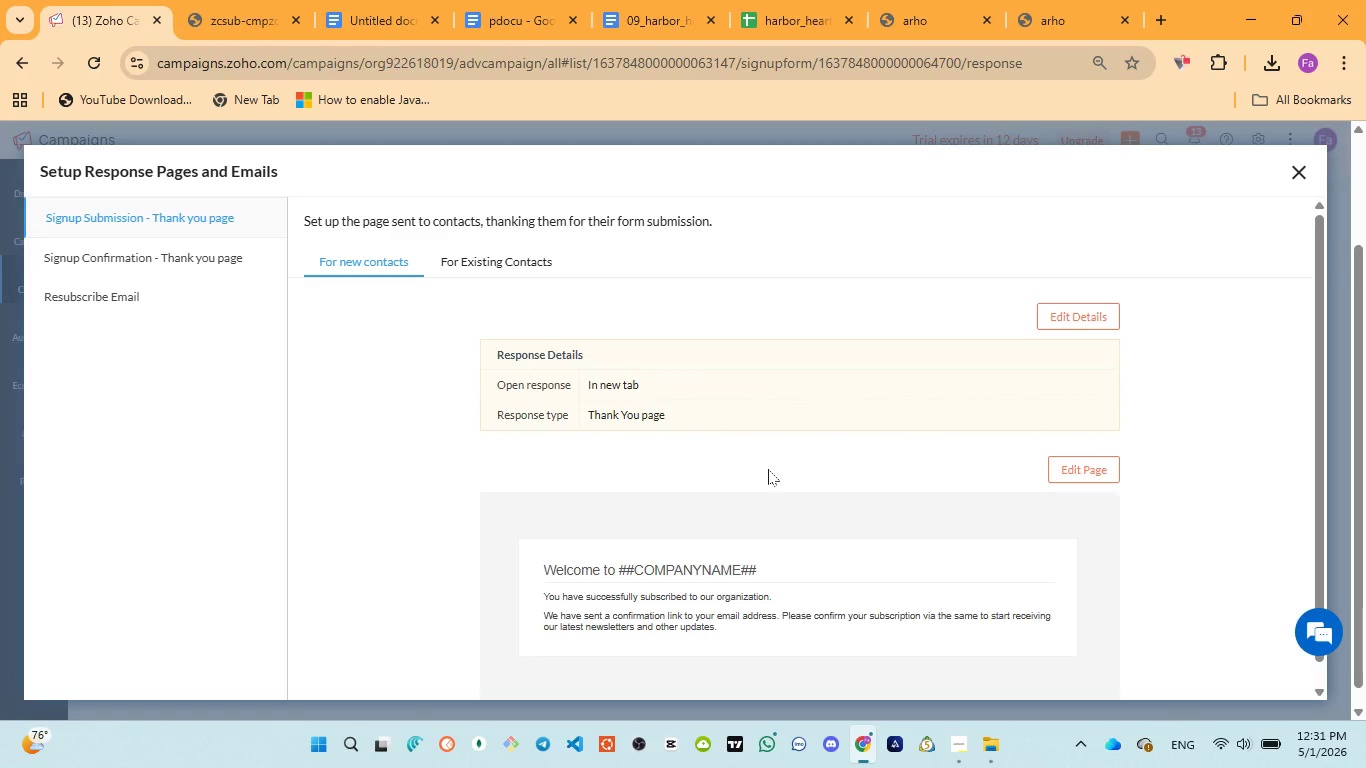 
scroll: coordinate [769, 473], scroll_direction: down, amount: 1.0
 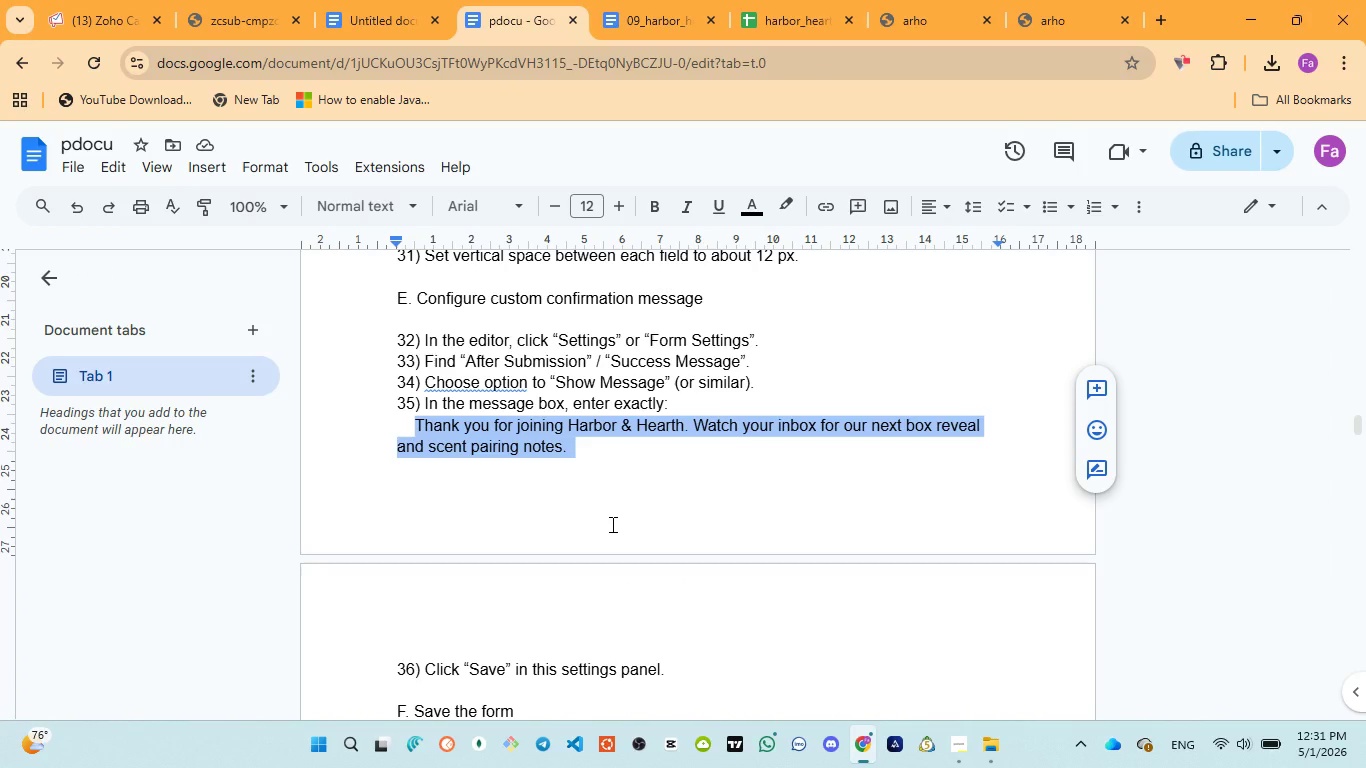 
wait(16.48)
 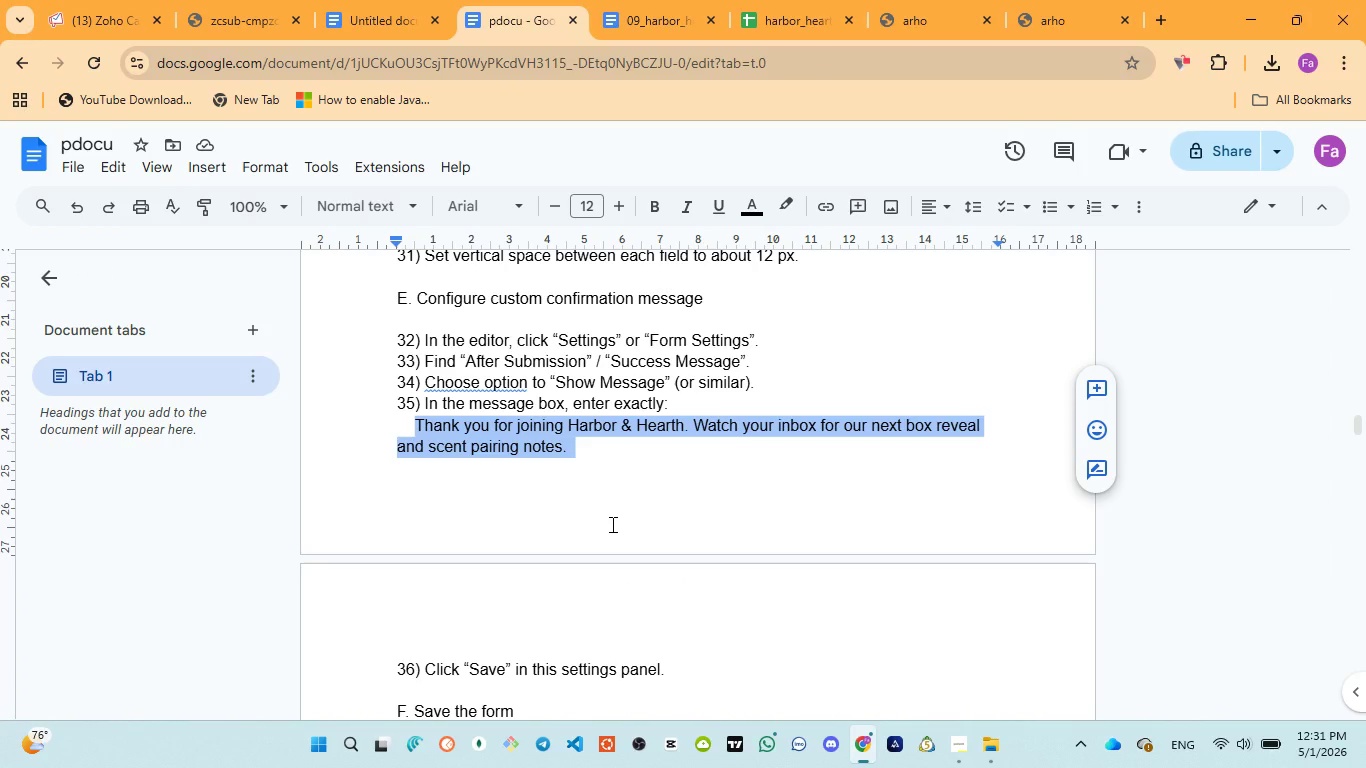 
key(Control+C)
 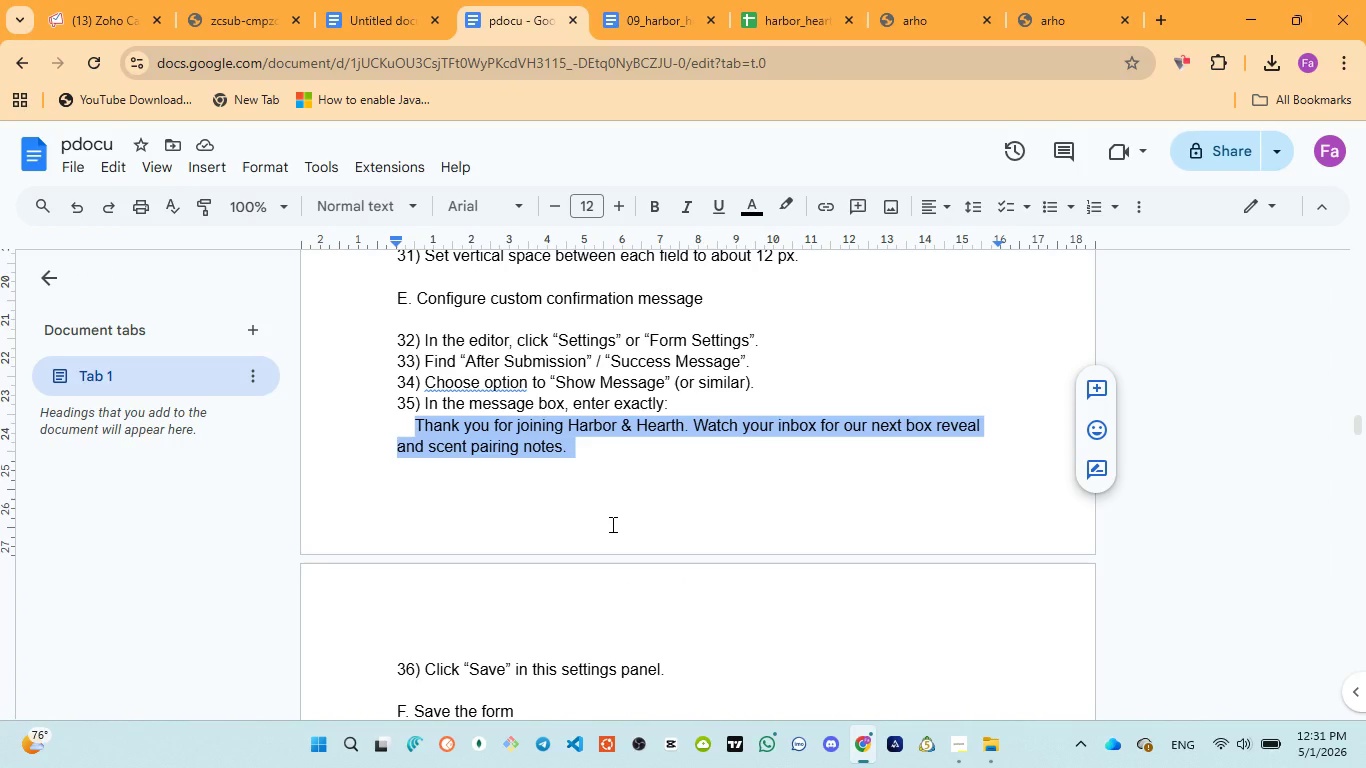 
key(Control+C)
 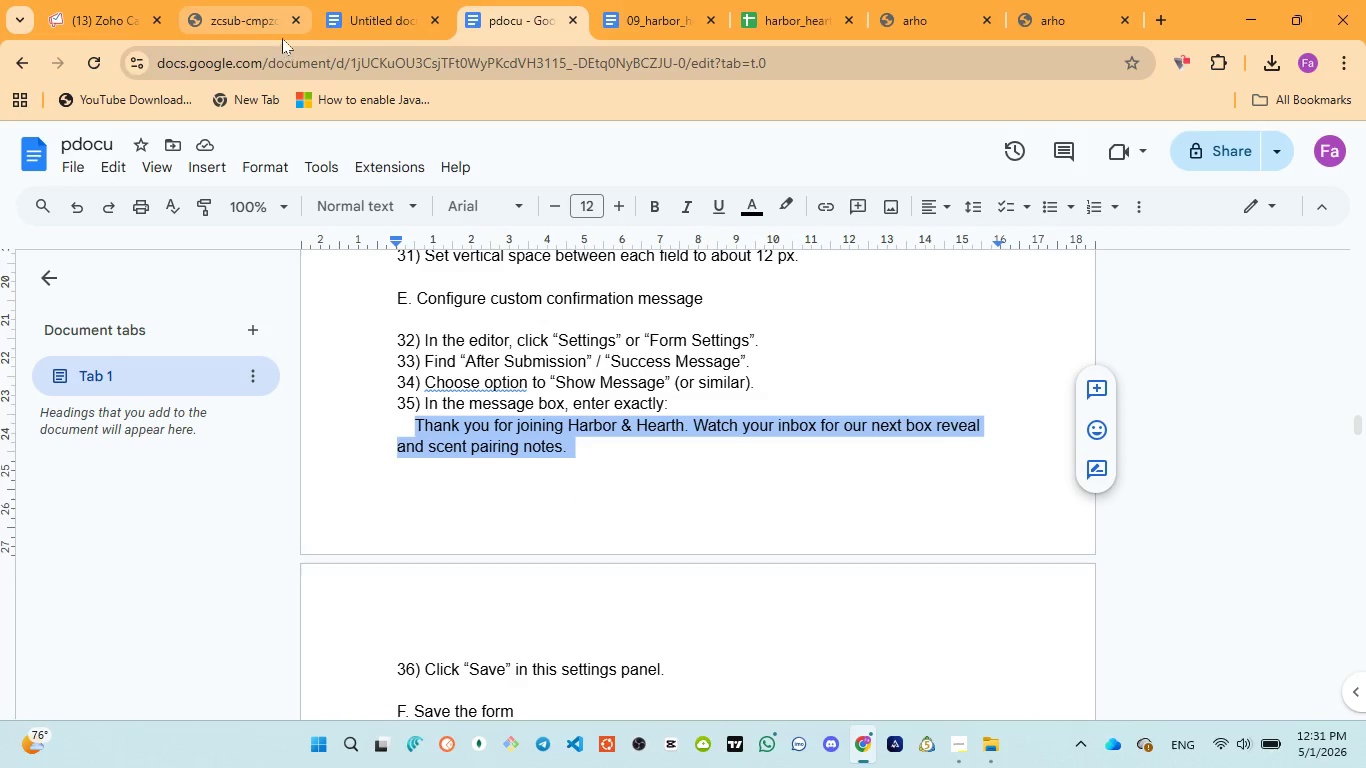 
left_click([355, 17])
 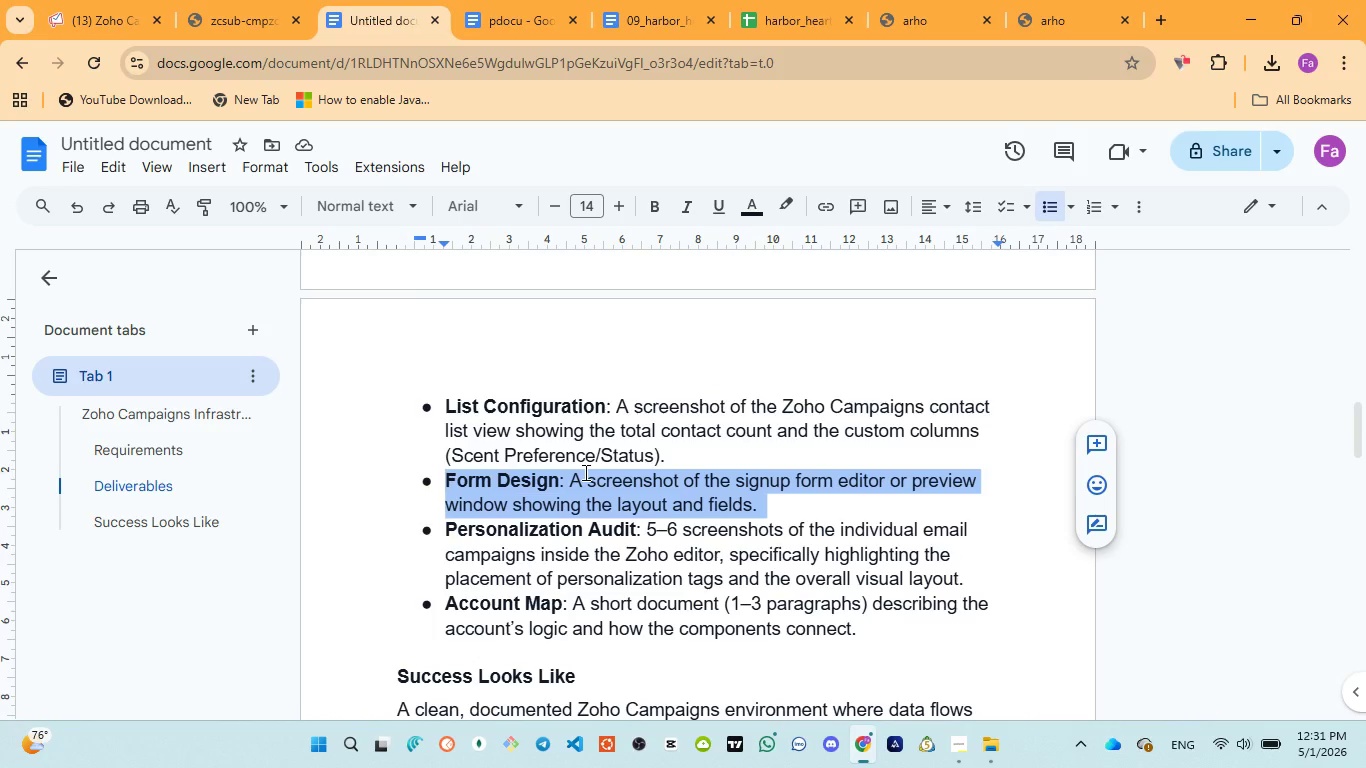 
scroll: coordinate [583, 472], scroll_direction: up, amount: 8.0
 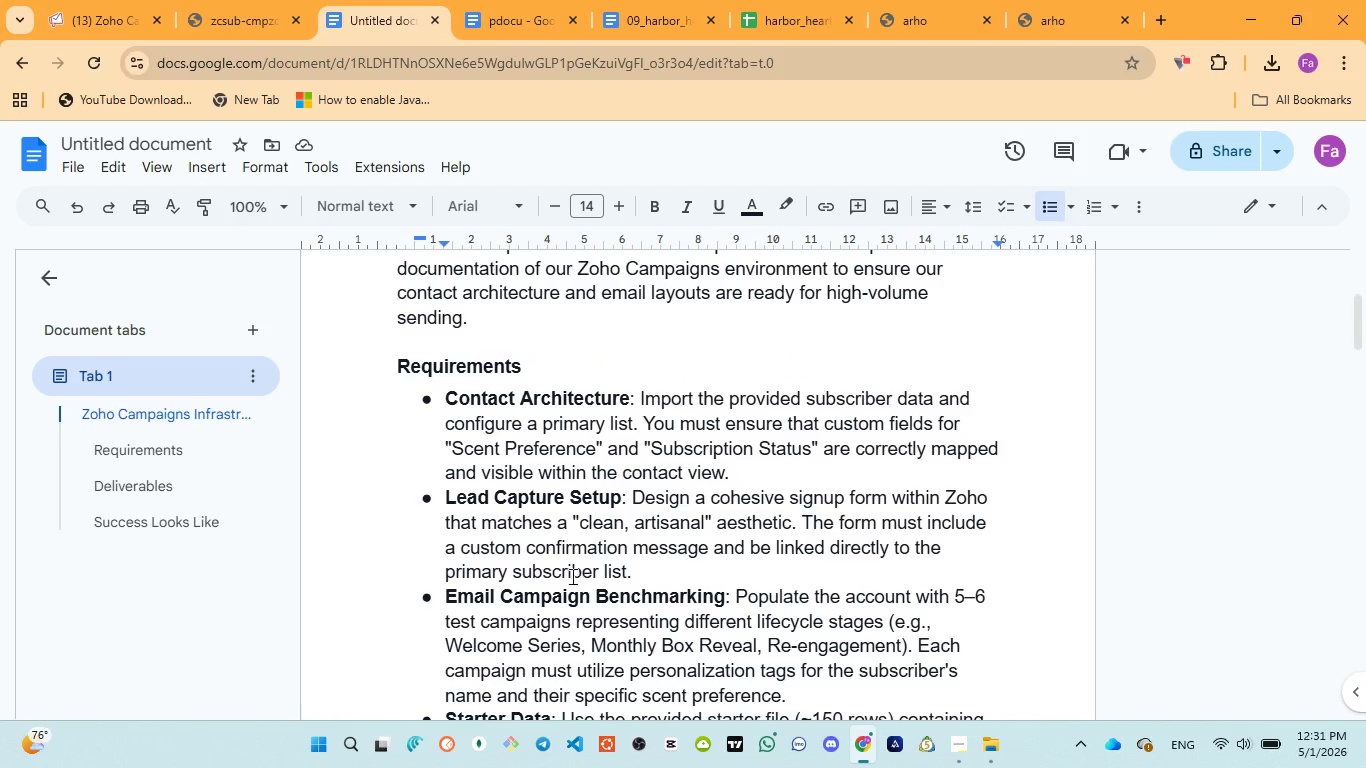 
wait(5.21)
 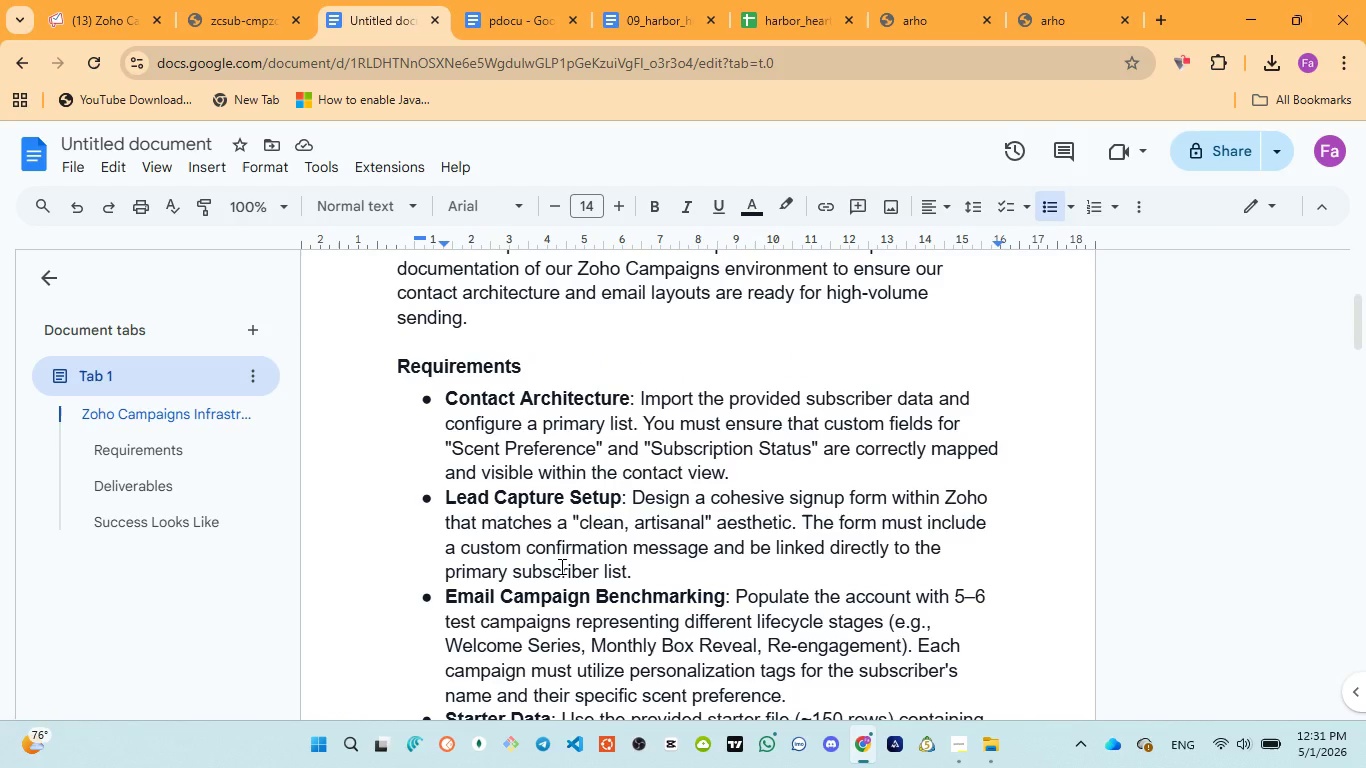 
left_click([66, 0])
 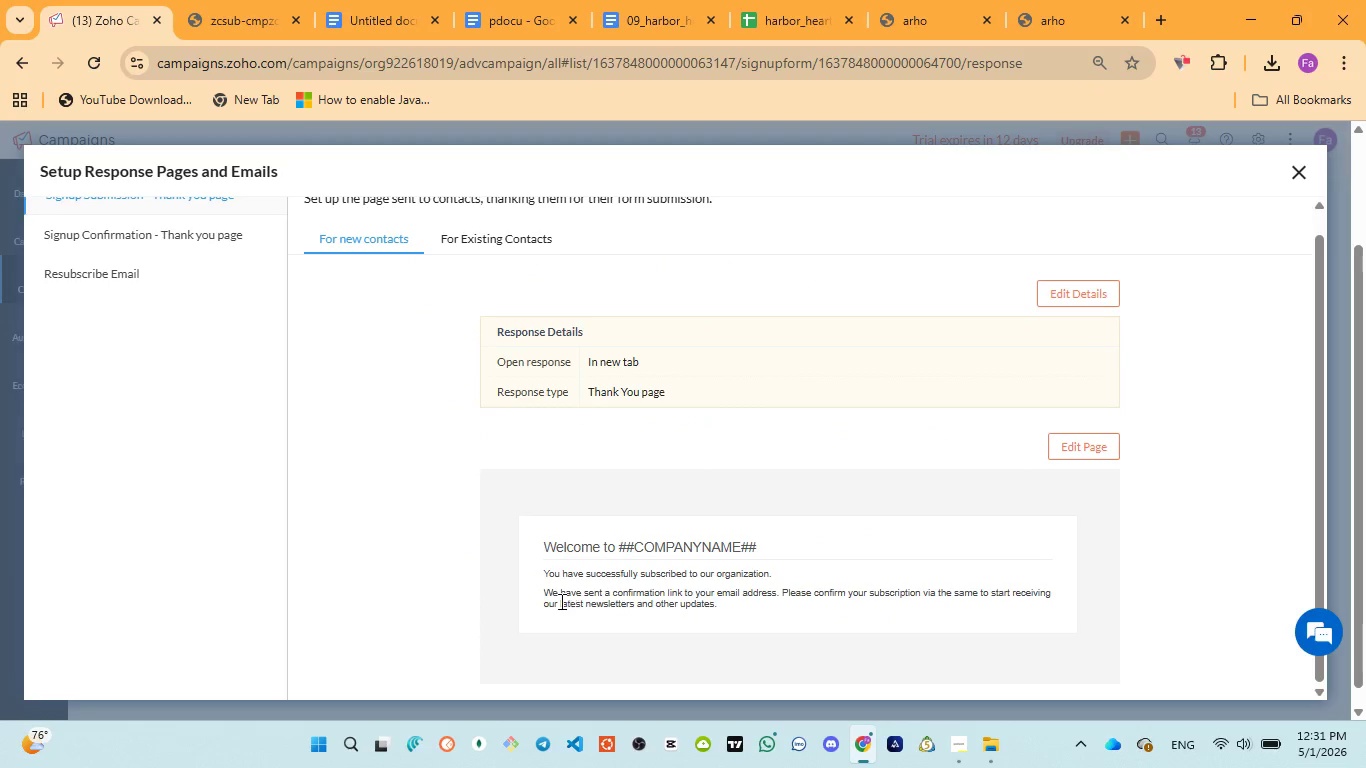 
left_click([556, 595])
 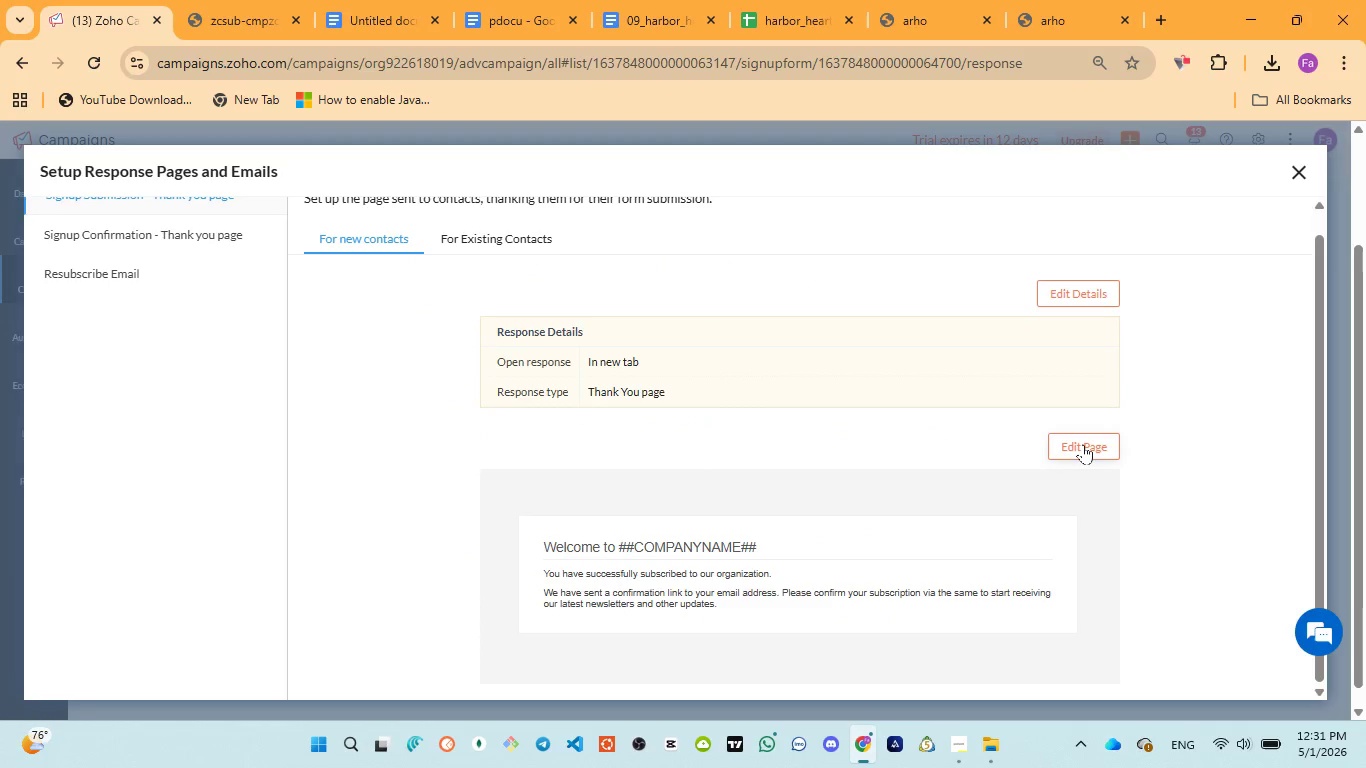 
left_click([1083, 444])
 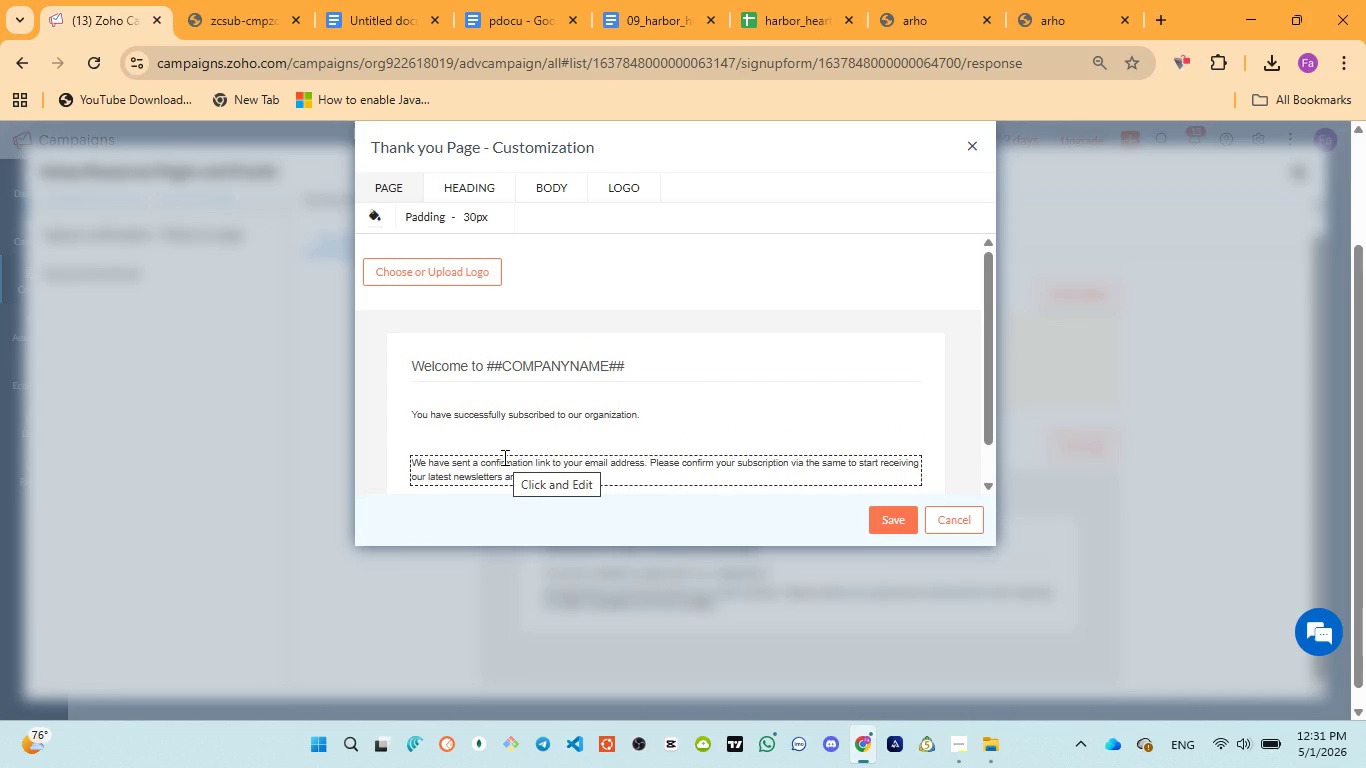 
wait(5.96)
 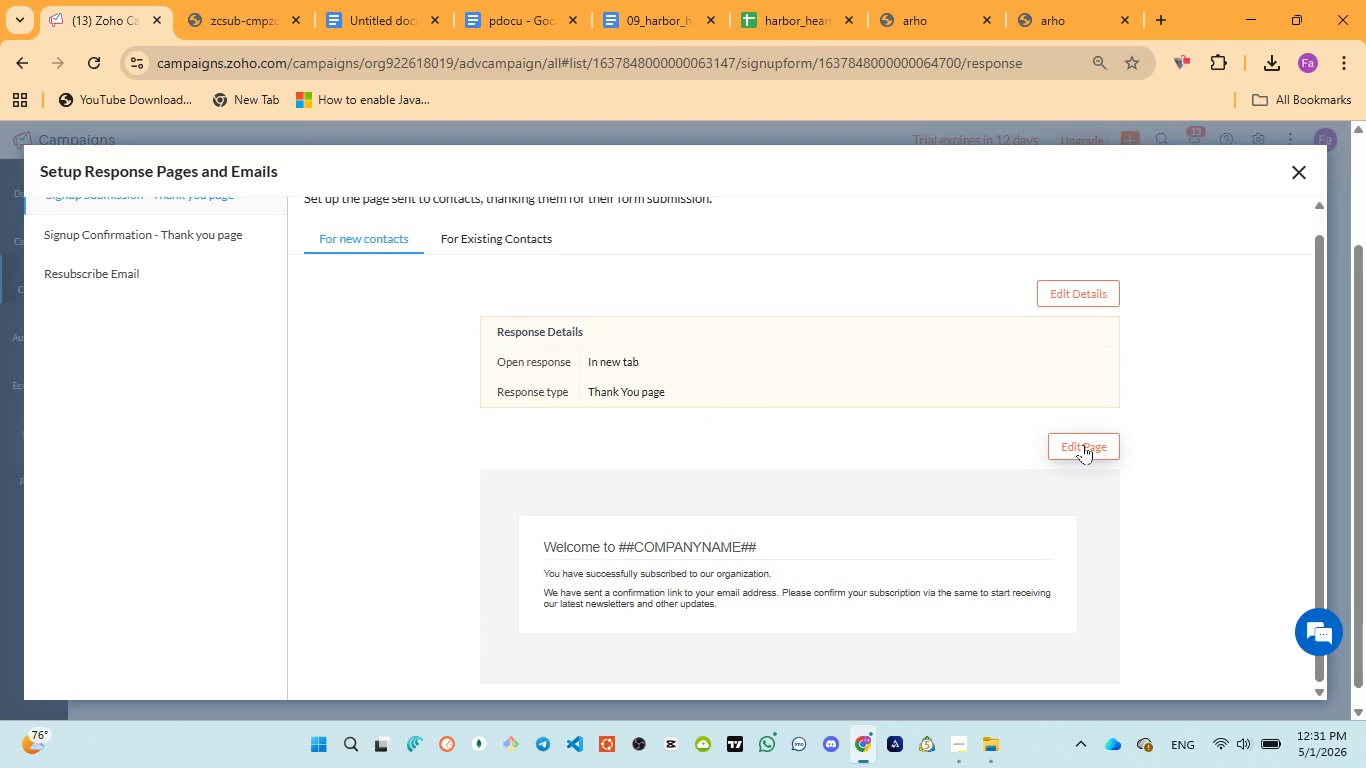 
mouse_move([432, 461])
 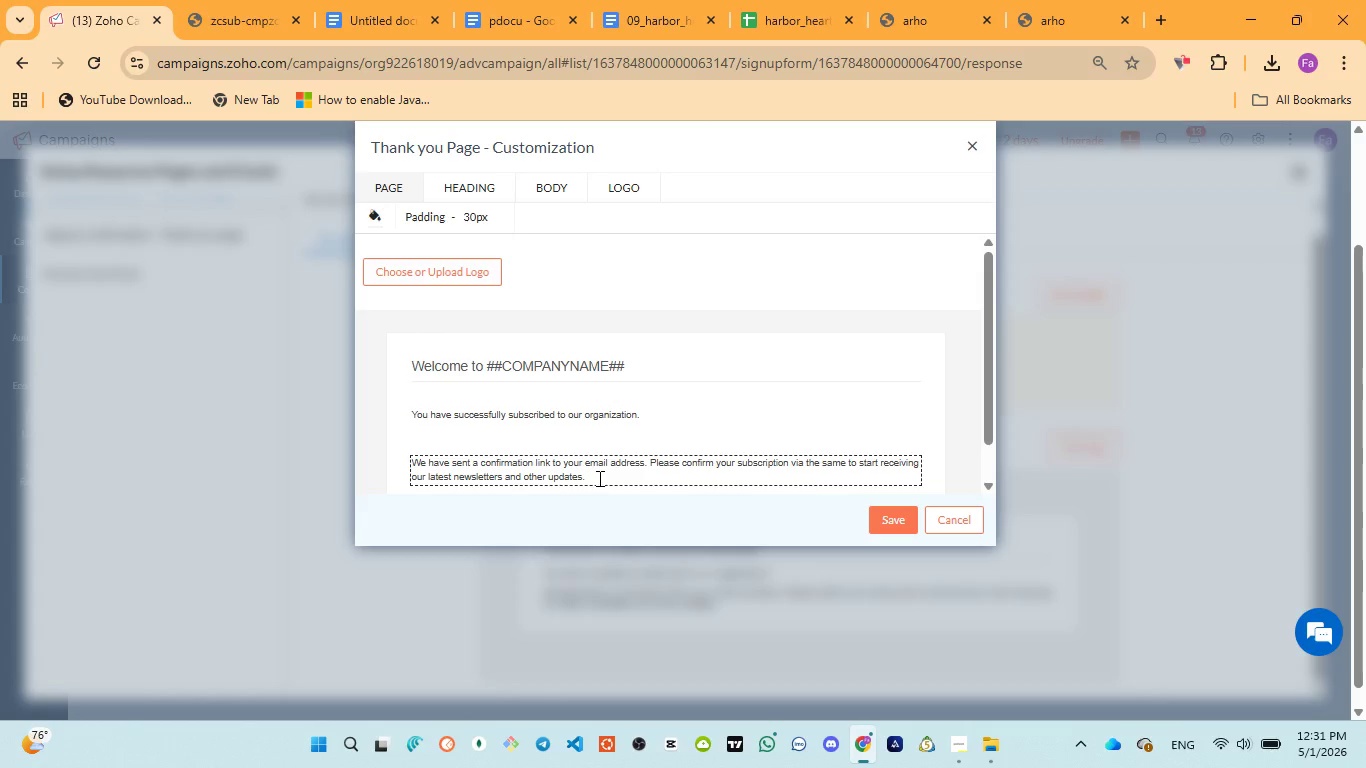 
wait(5.45)
 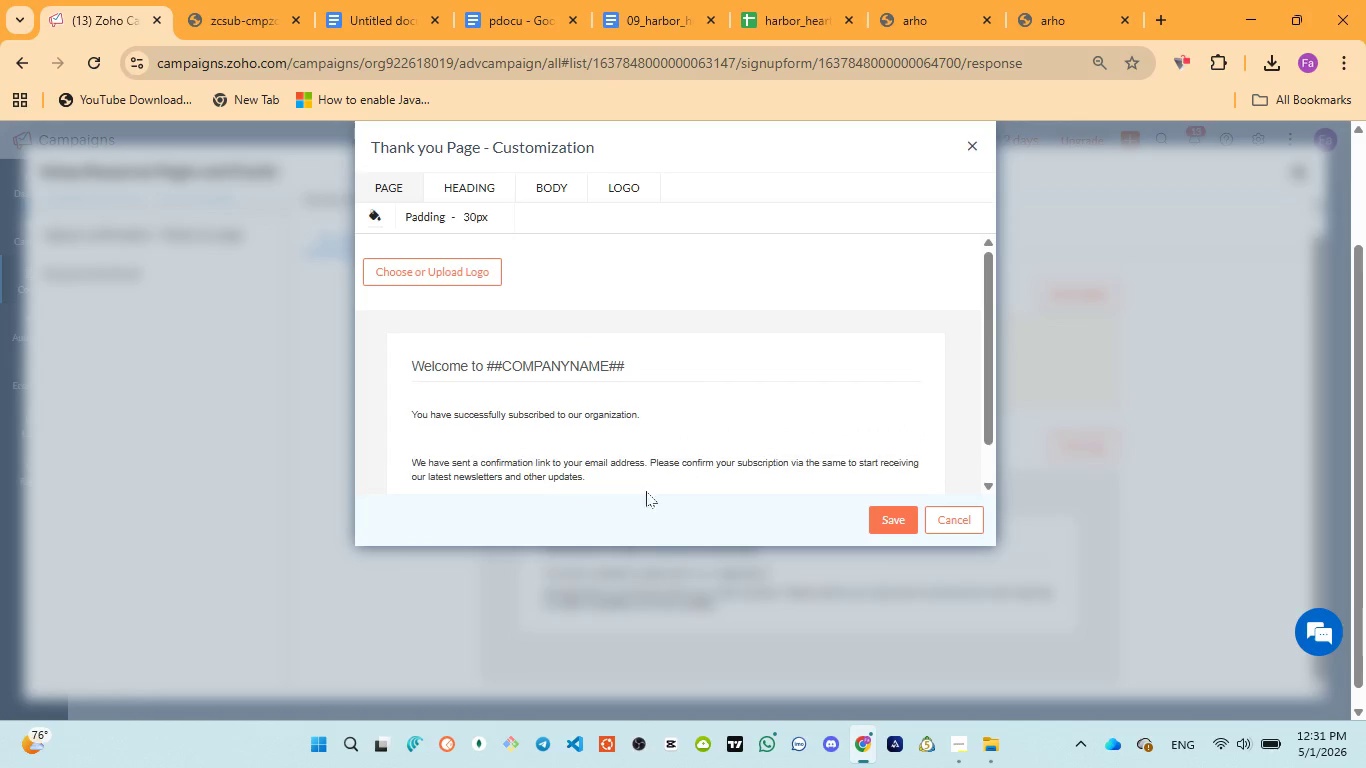 
left_click([598, 478])
 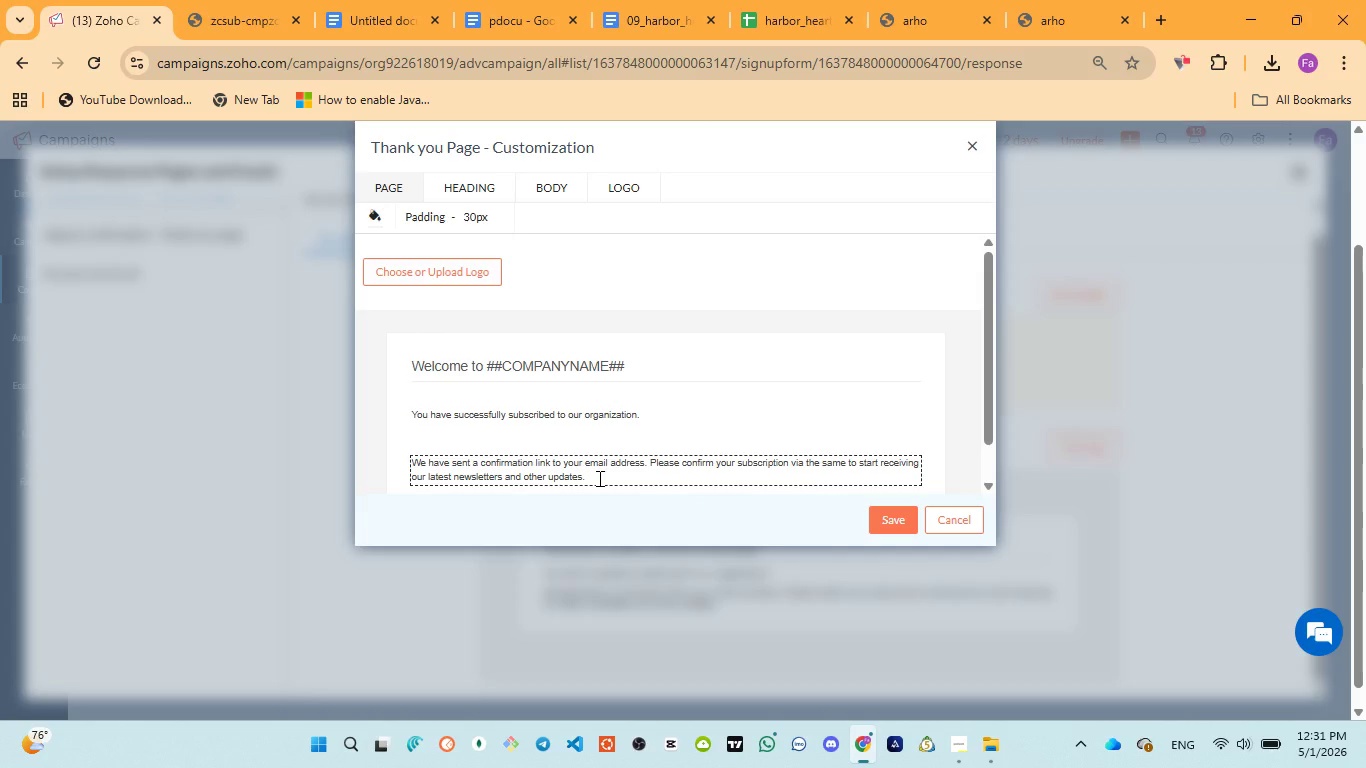 
key(Control+A)
 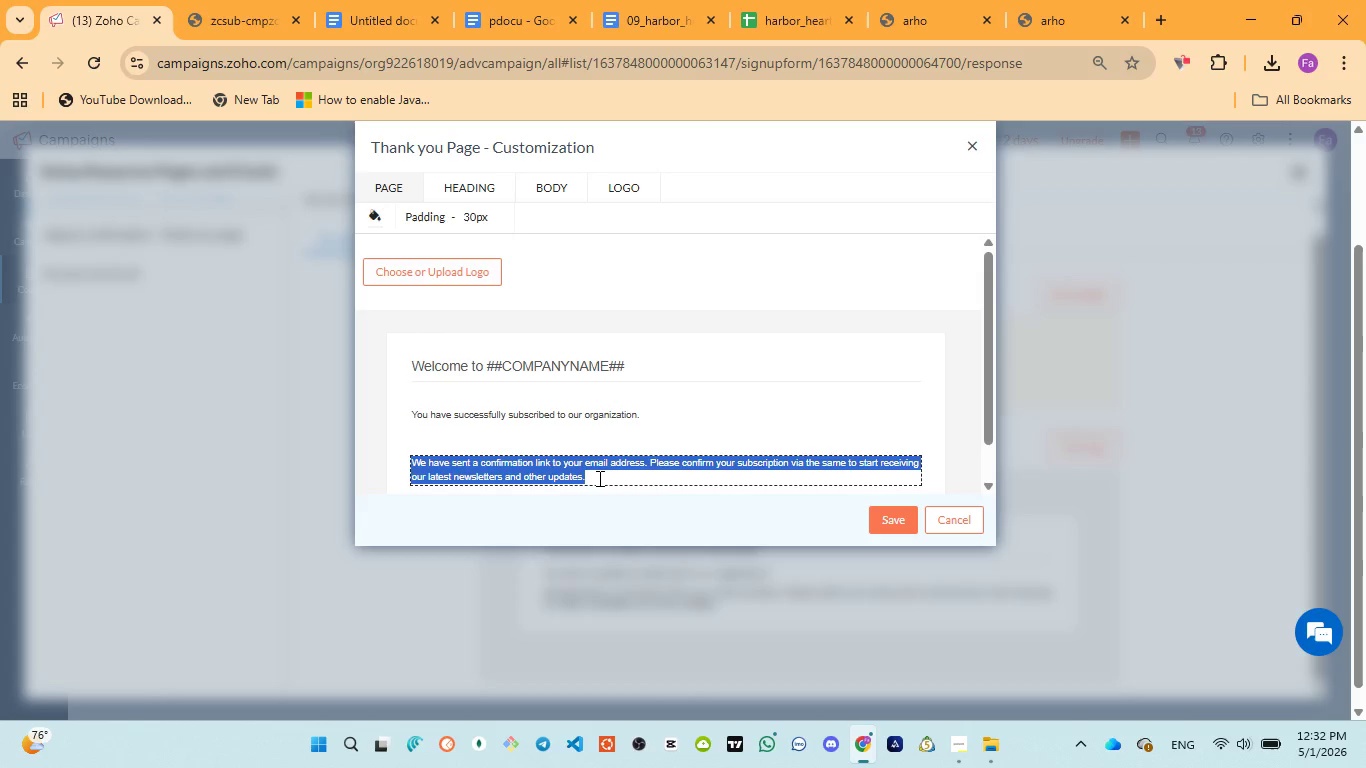 
key(Control+V)
 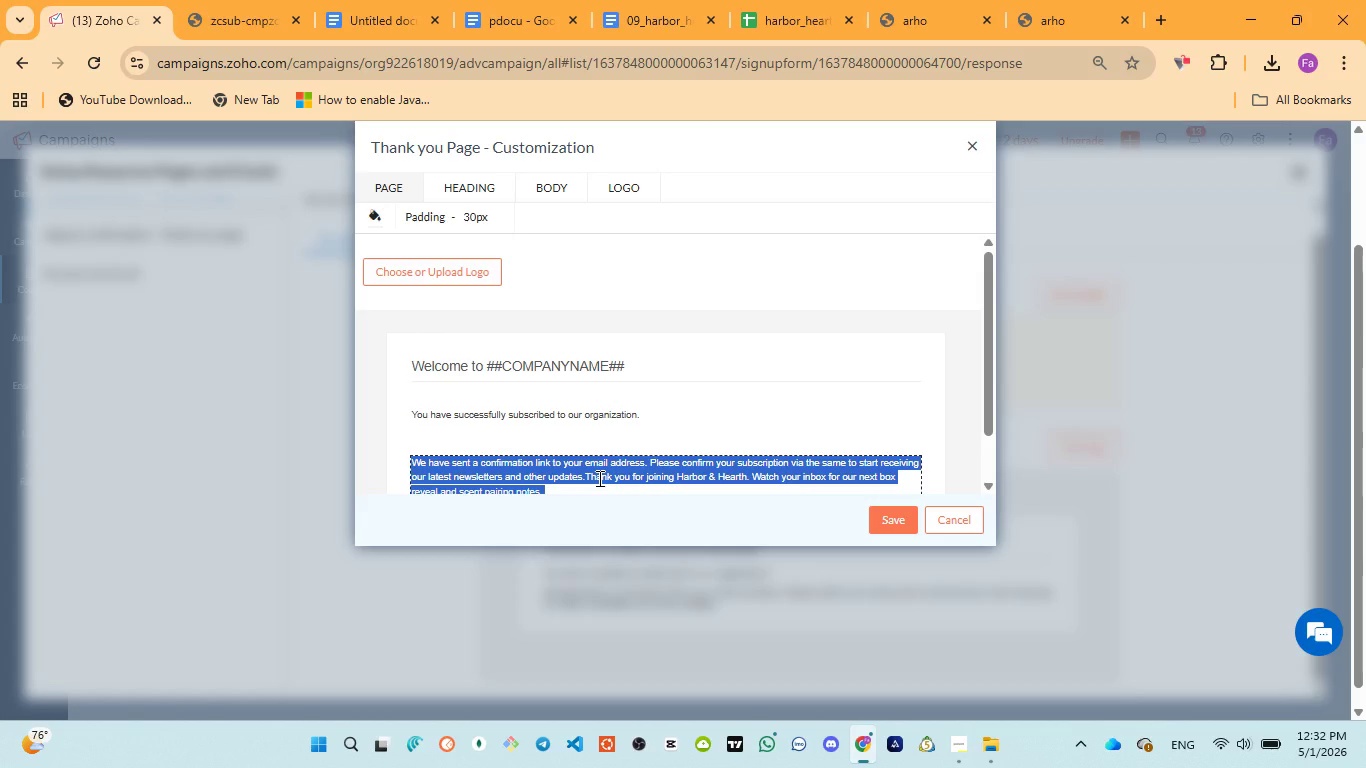 
key(Control+Z)
 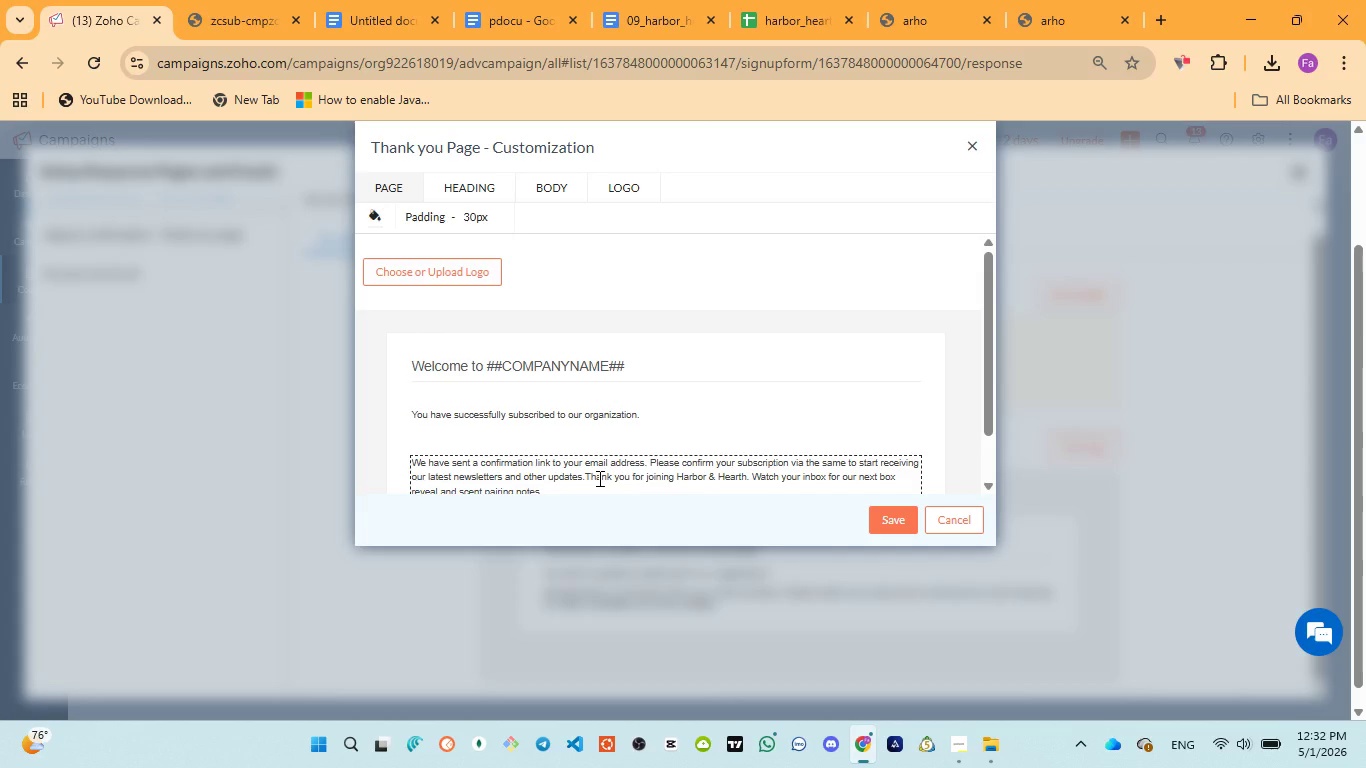 
key(Control+A)
 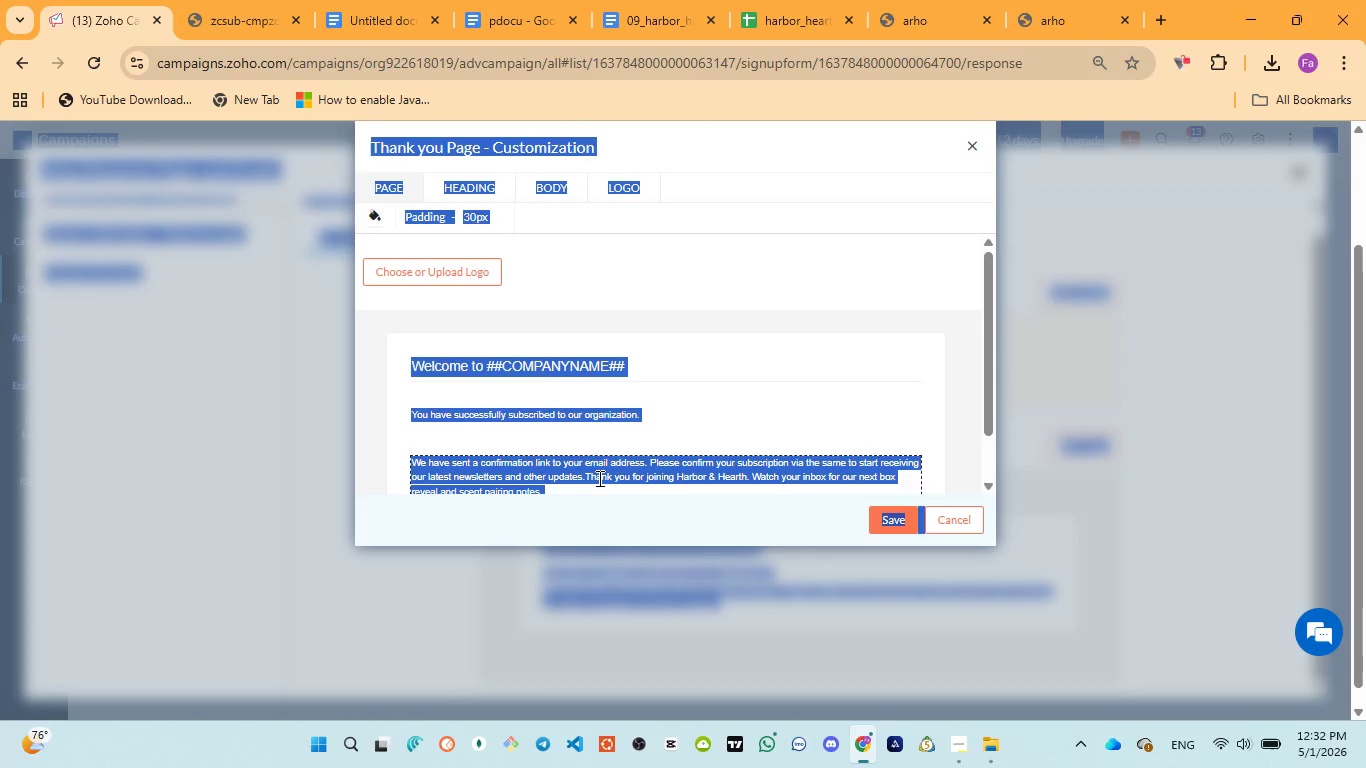 
key(Backspace)
 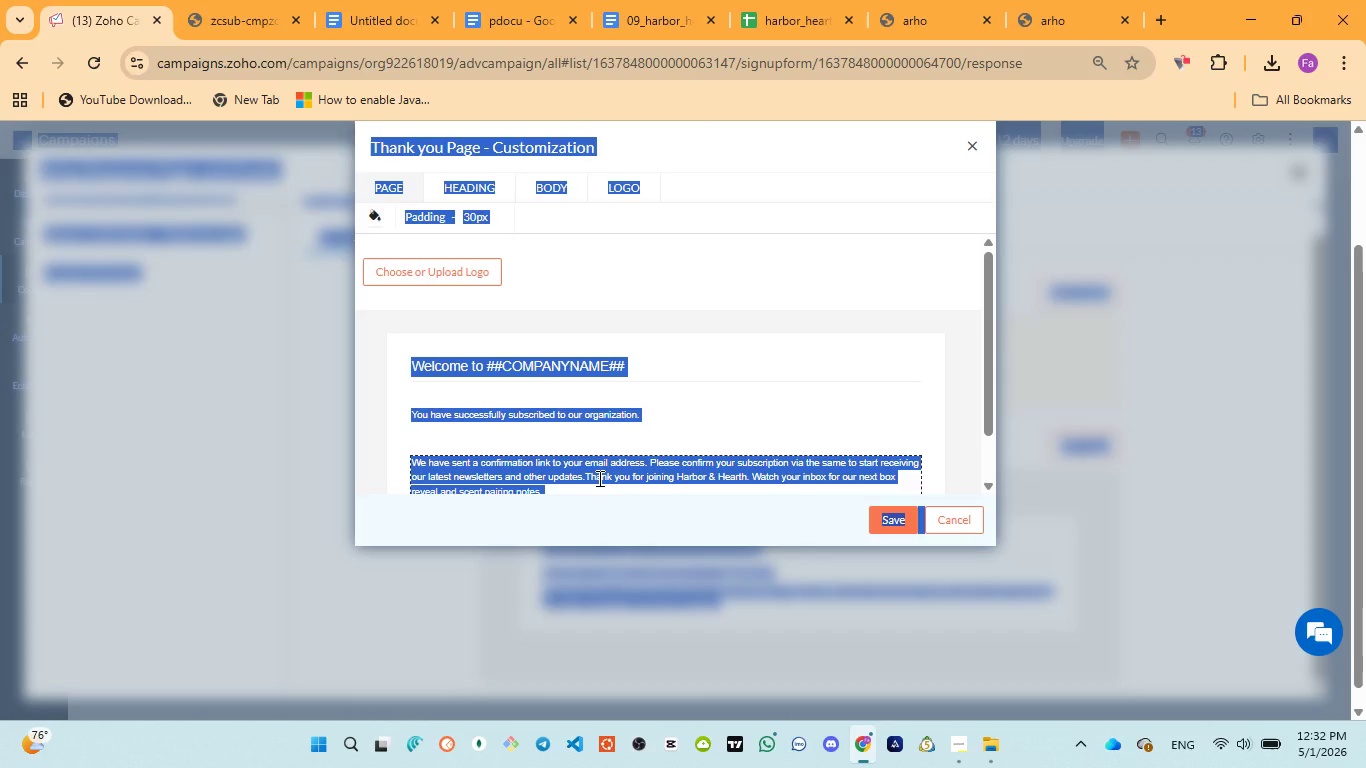 
double_click([598, 478])
 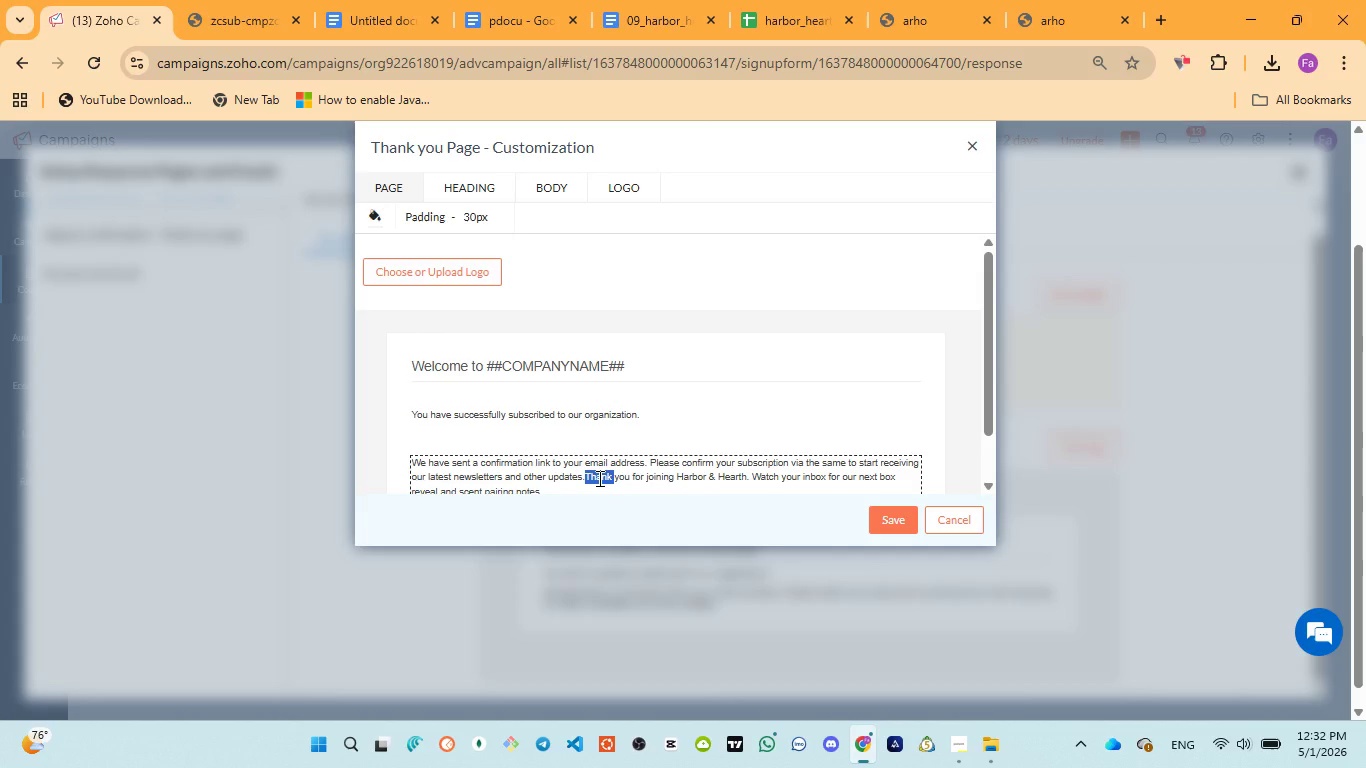 
key(Control+A)
 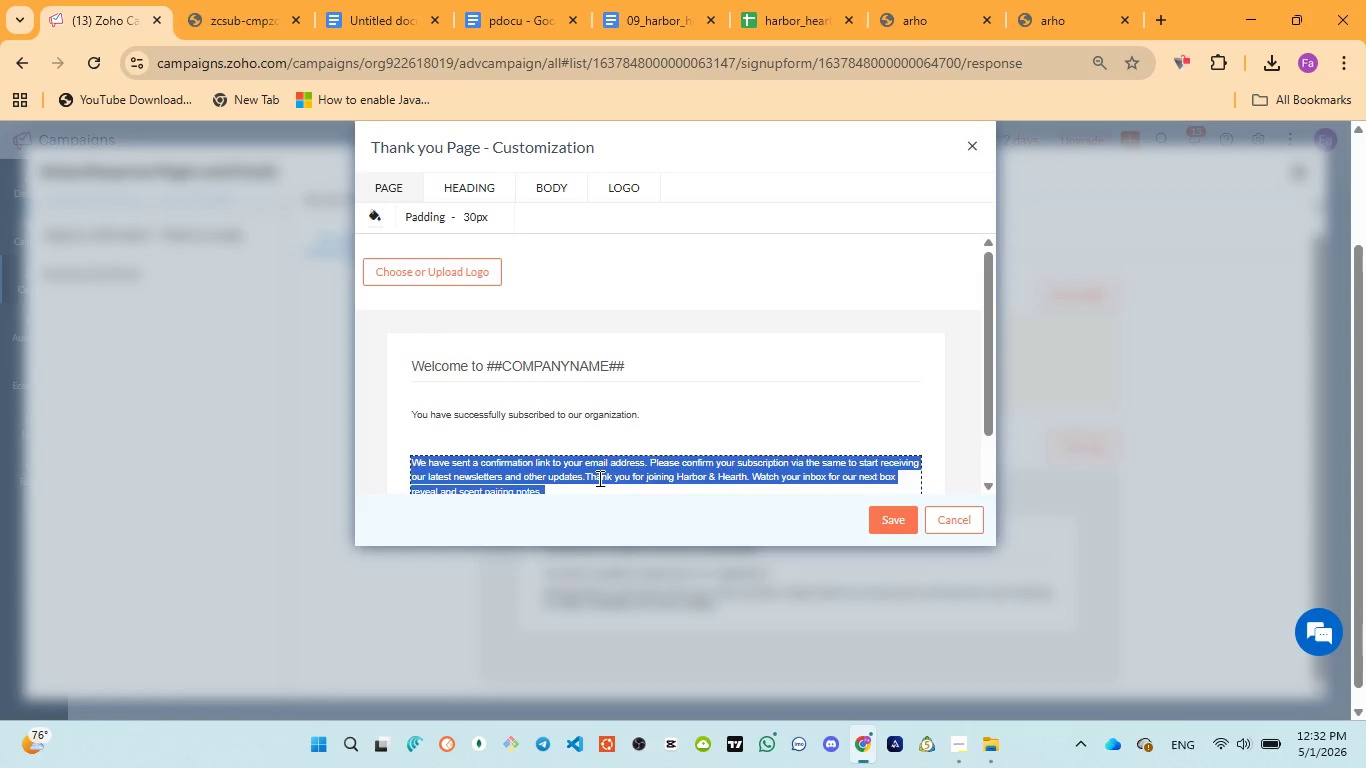 
key(Backspace)
 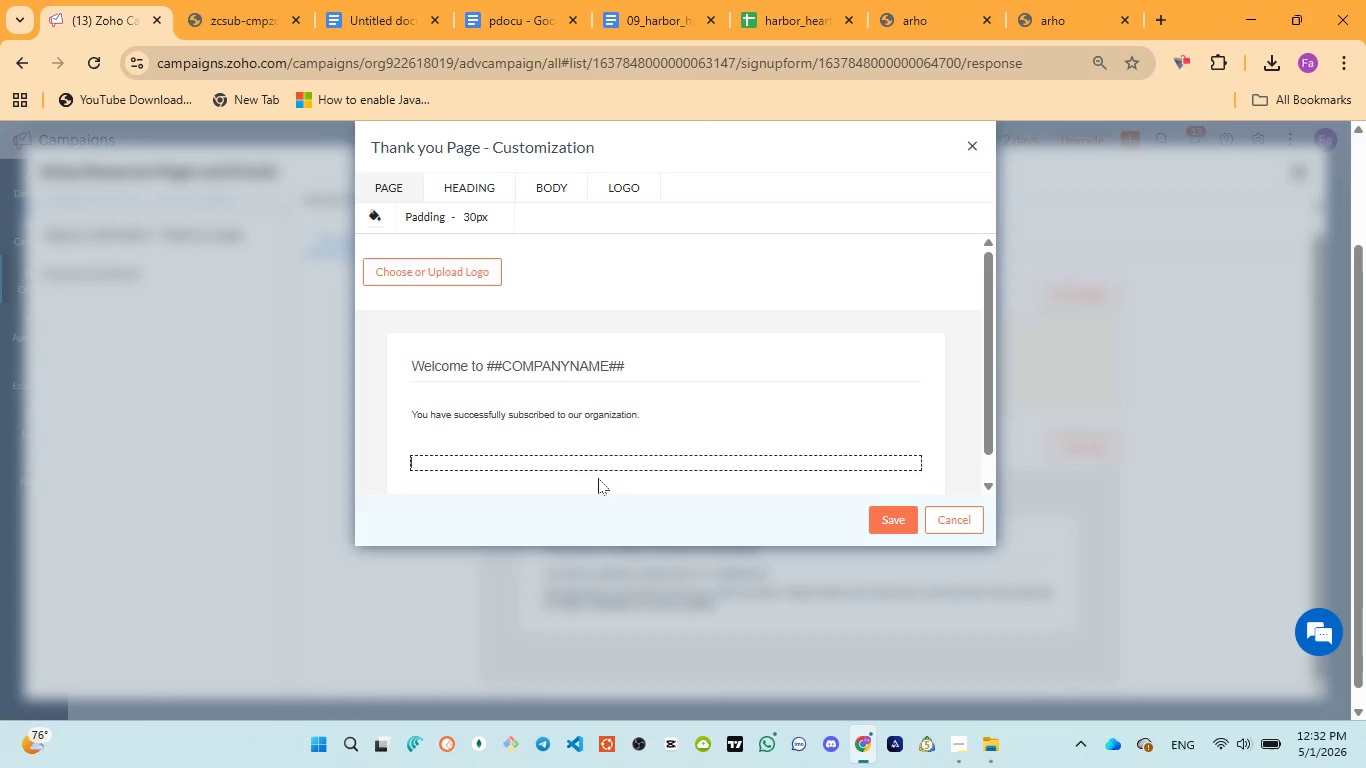 
key(Control+V)
 